 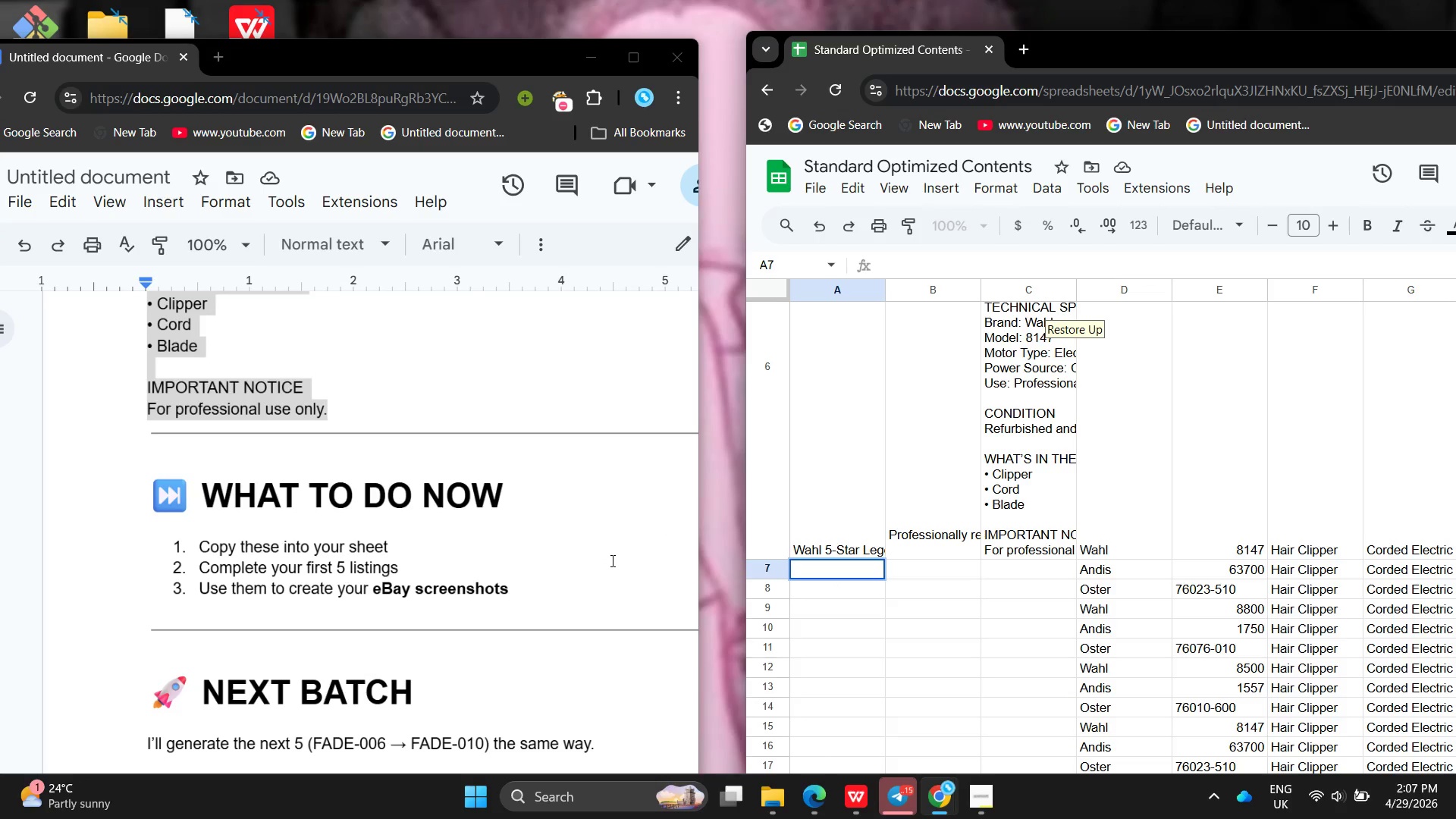 
type(Andir )
 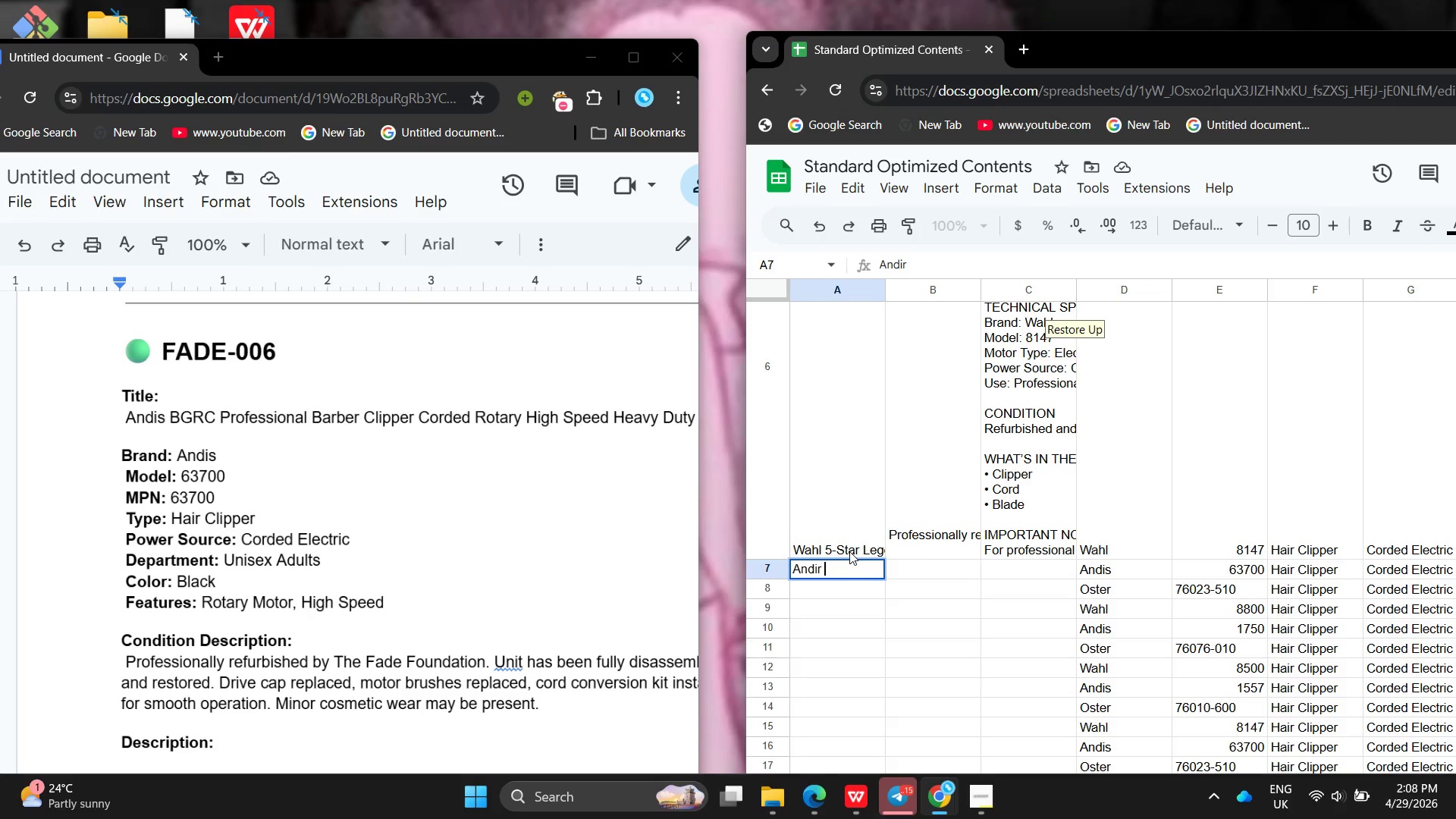 
key(Backspace)
key(Backspace)
type(s BGRC Professional Barber Clipper Corded Rotary High Speed Hevy Duty)
 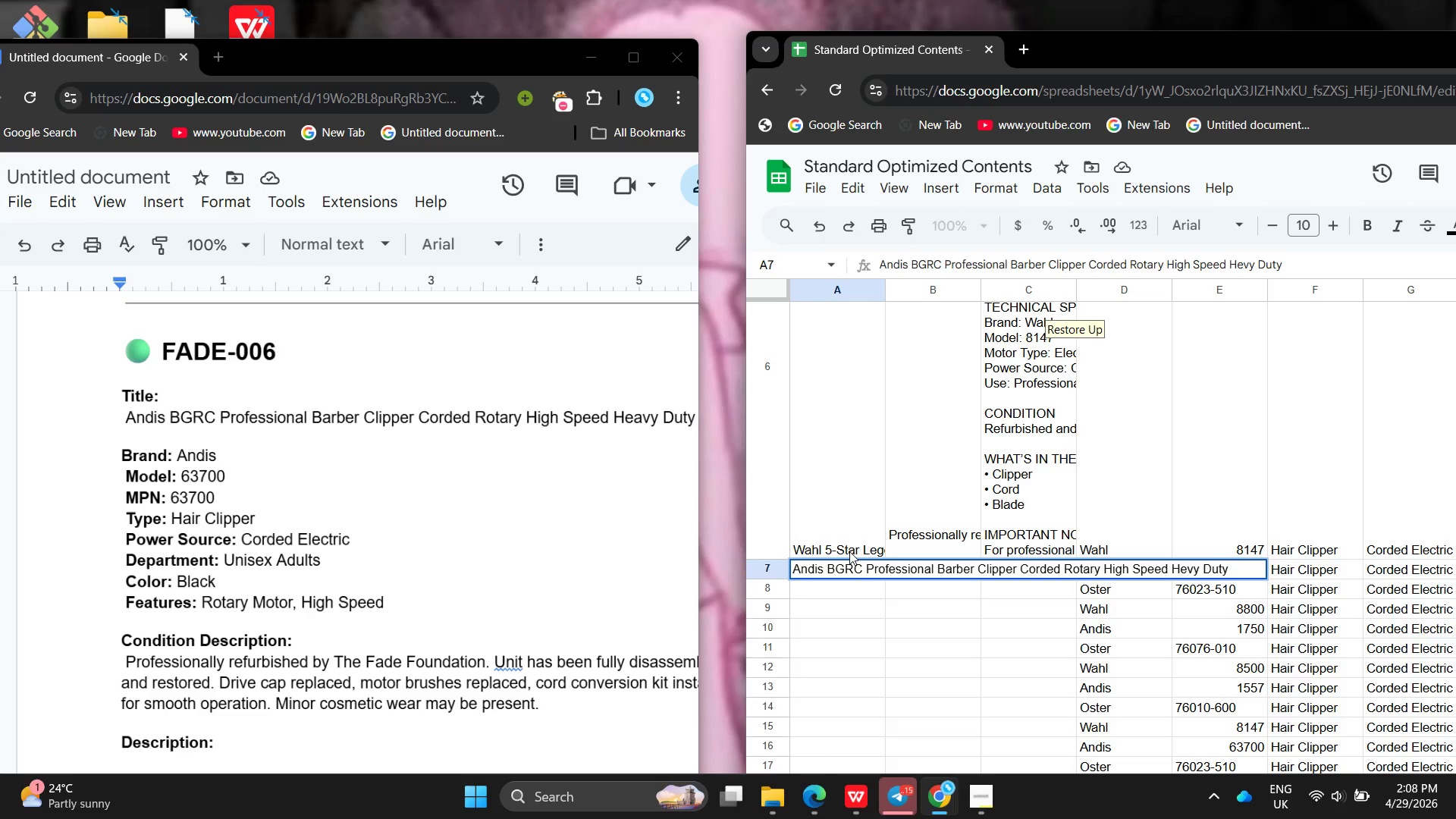 
wait(6.5)
 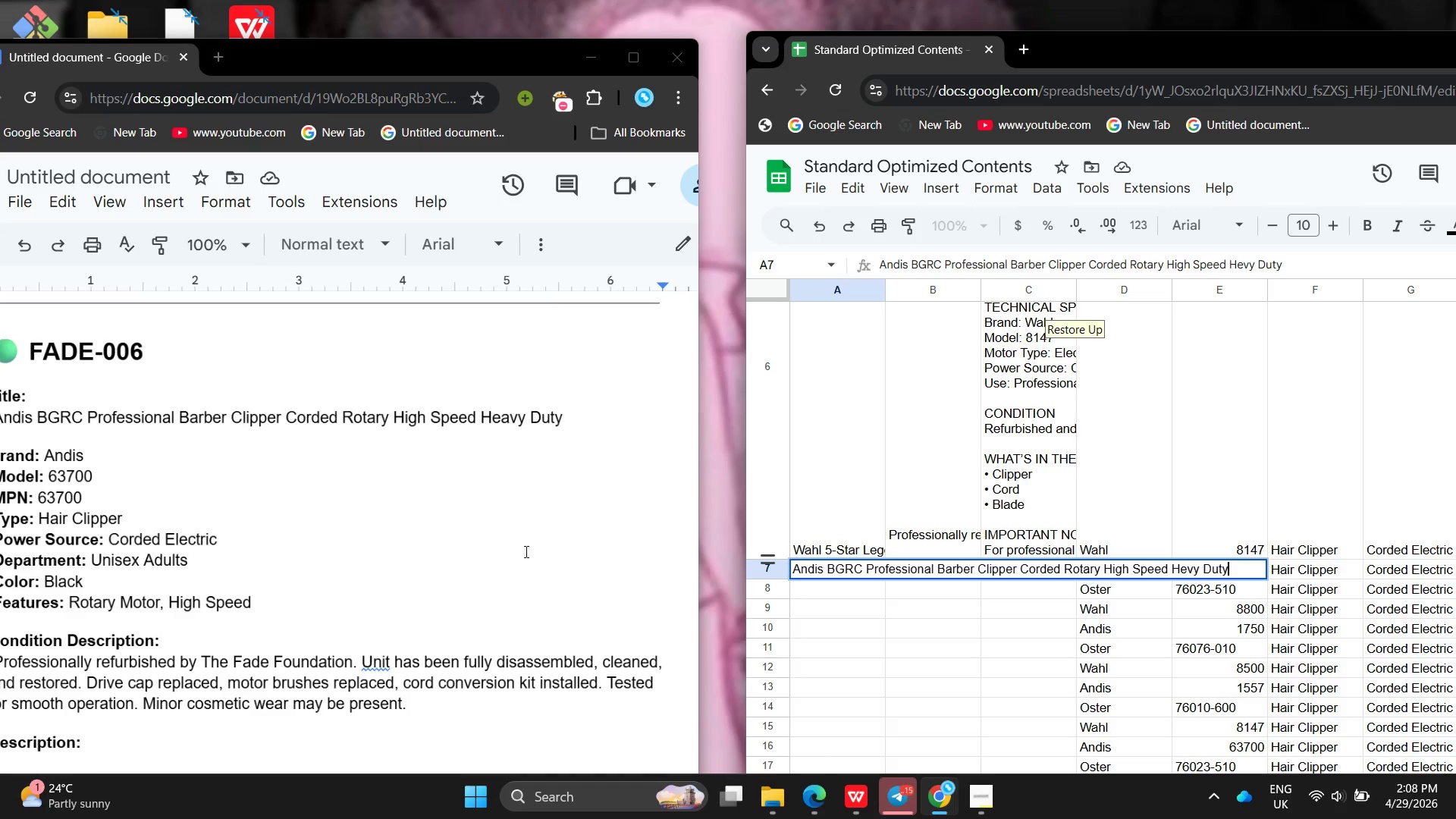 
left_click([935, 570])
 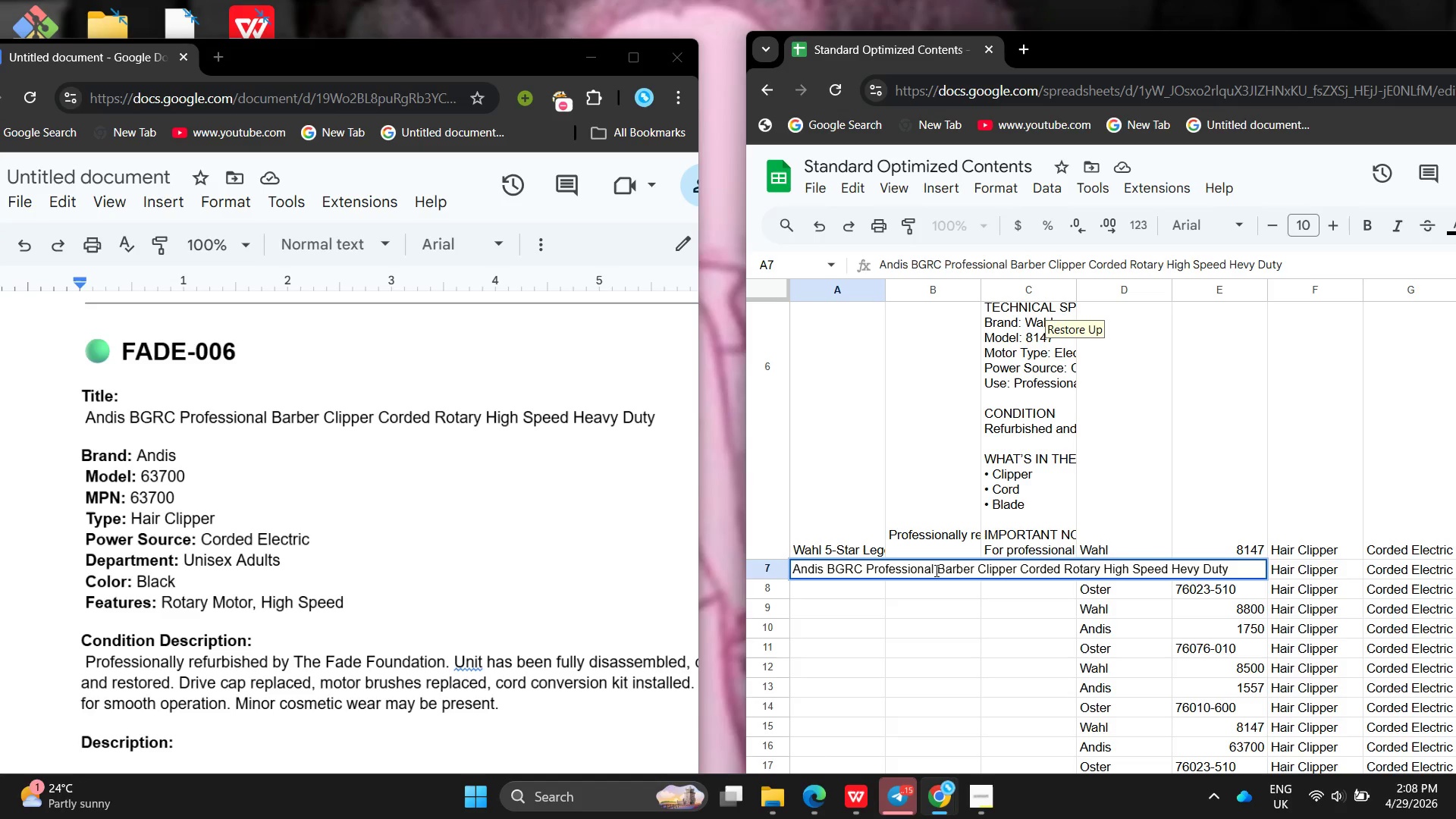 
type( Black )
 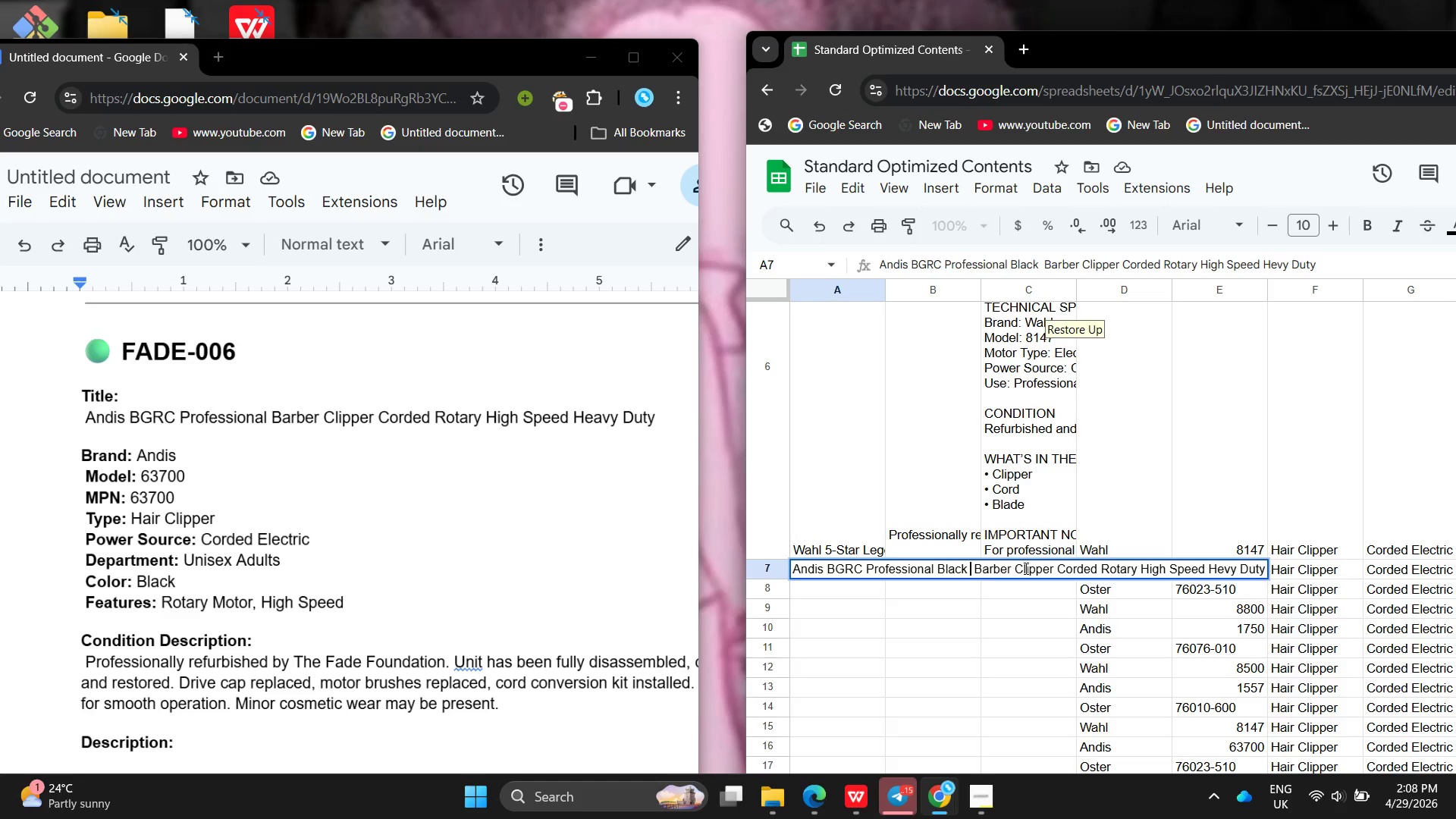 
left_click([496, 575])
 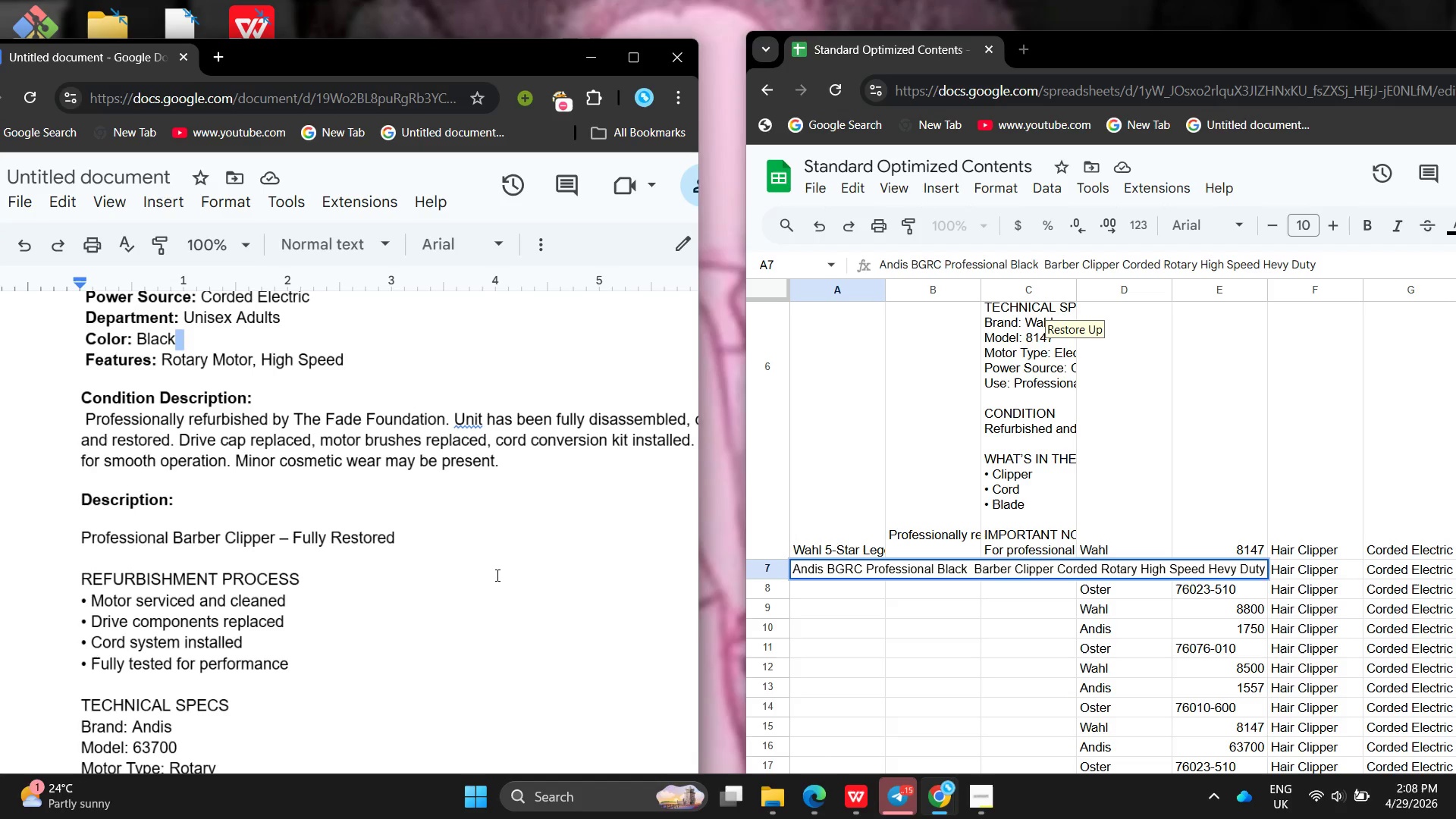 
left_click([496, 575])
 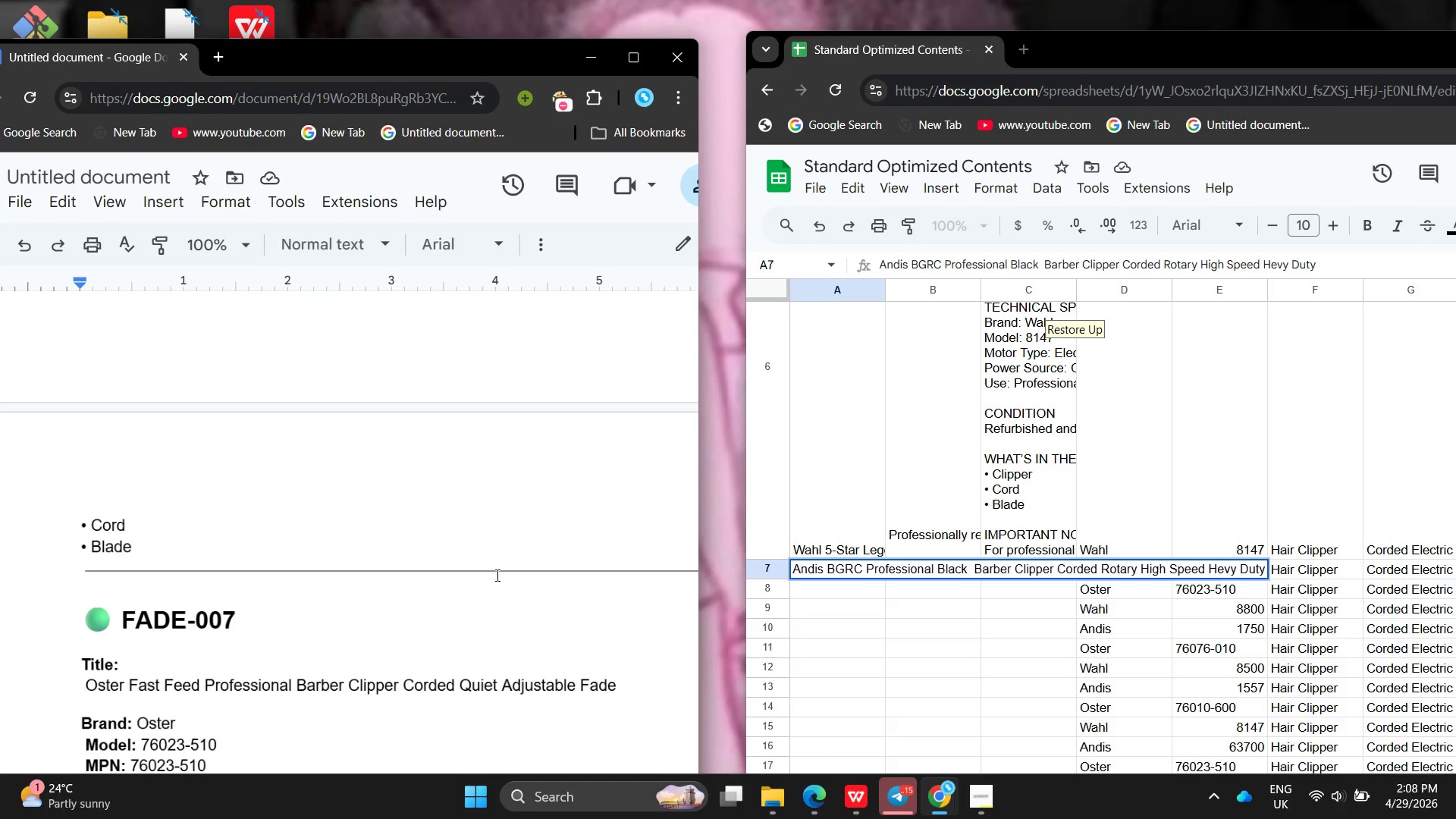 
left_click([496, 575])
 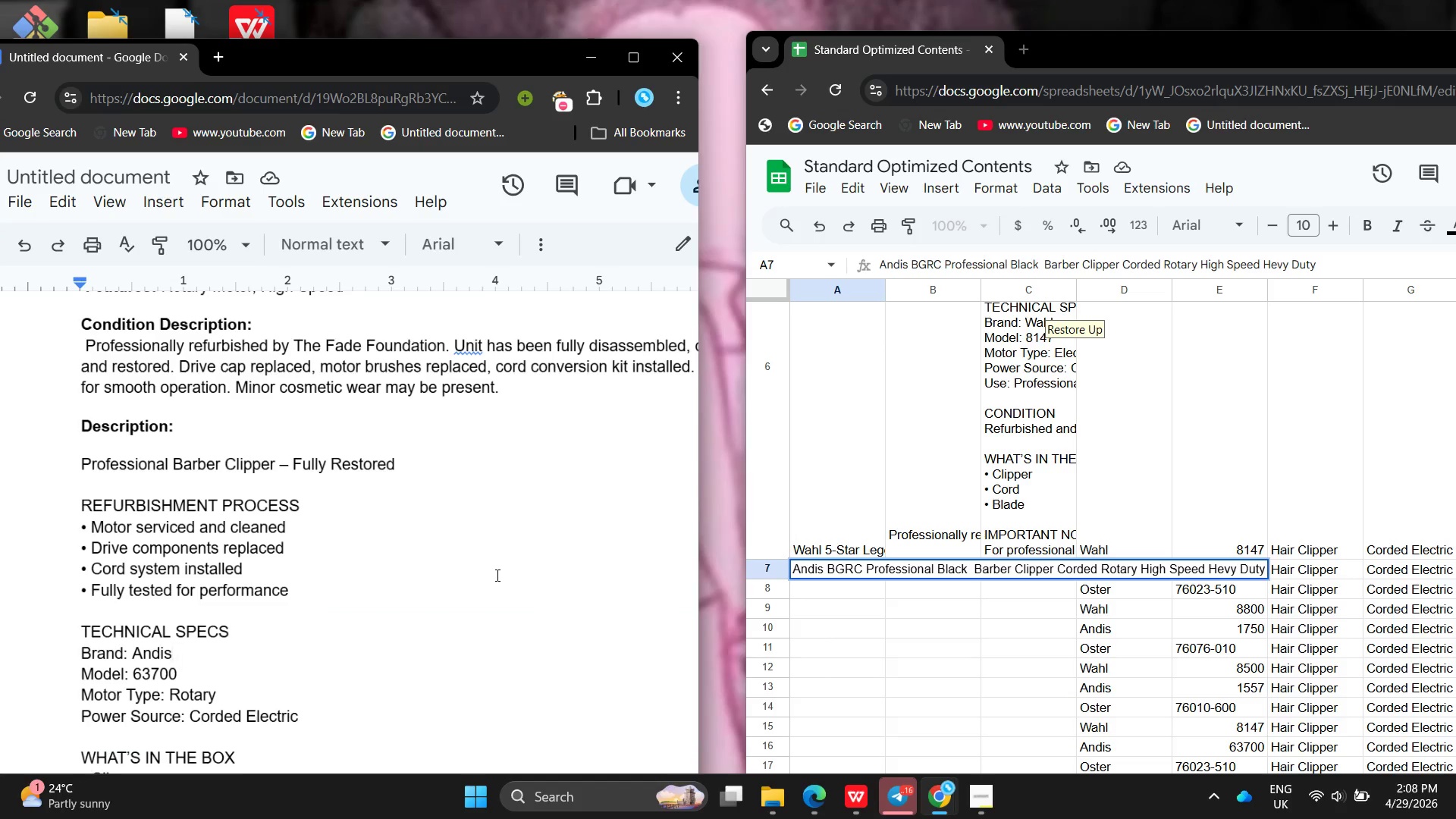 
left_click([496, 575])
 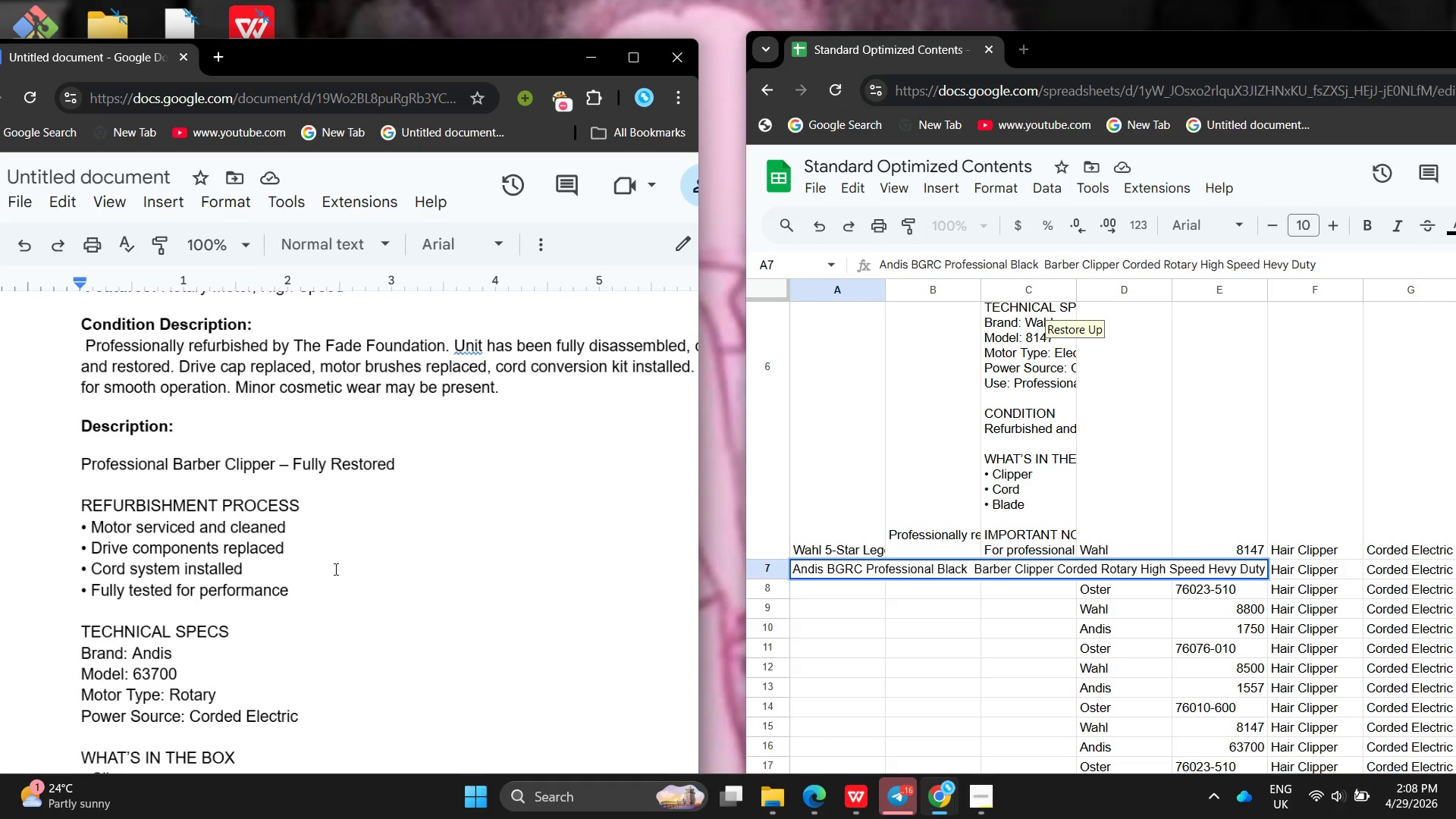 
left_click([325, 566])
 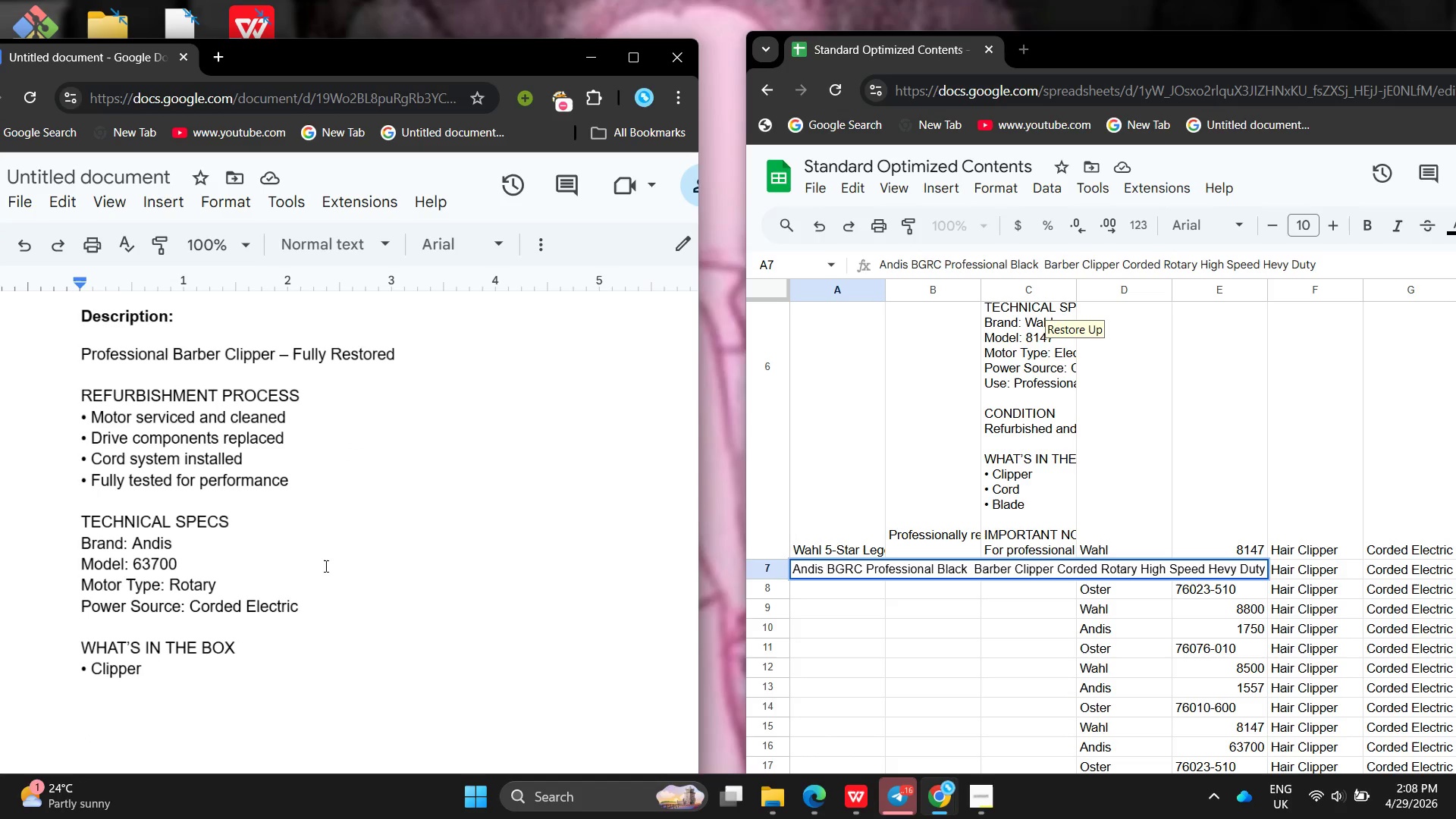 
left_click([325, 566])
 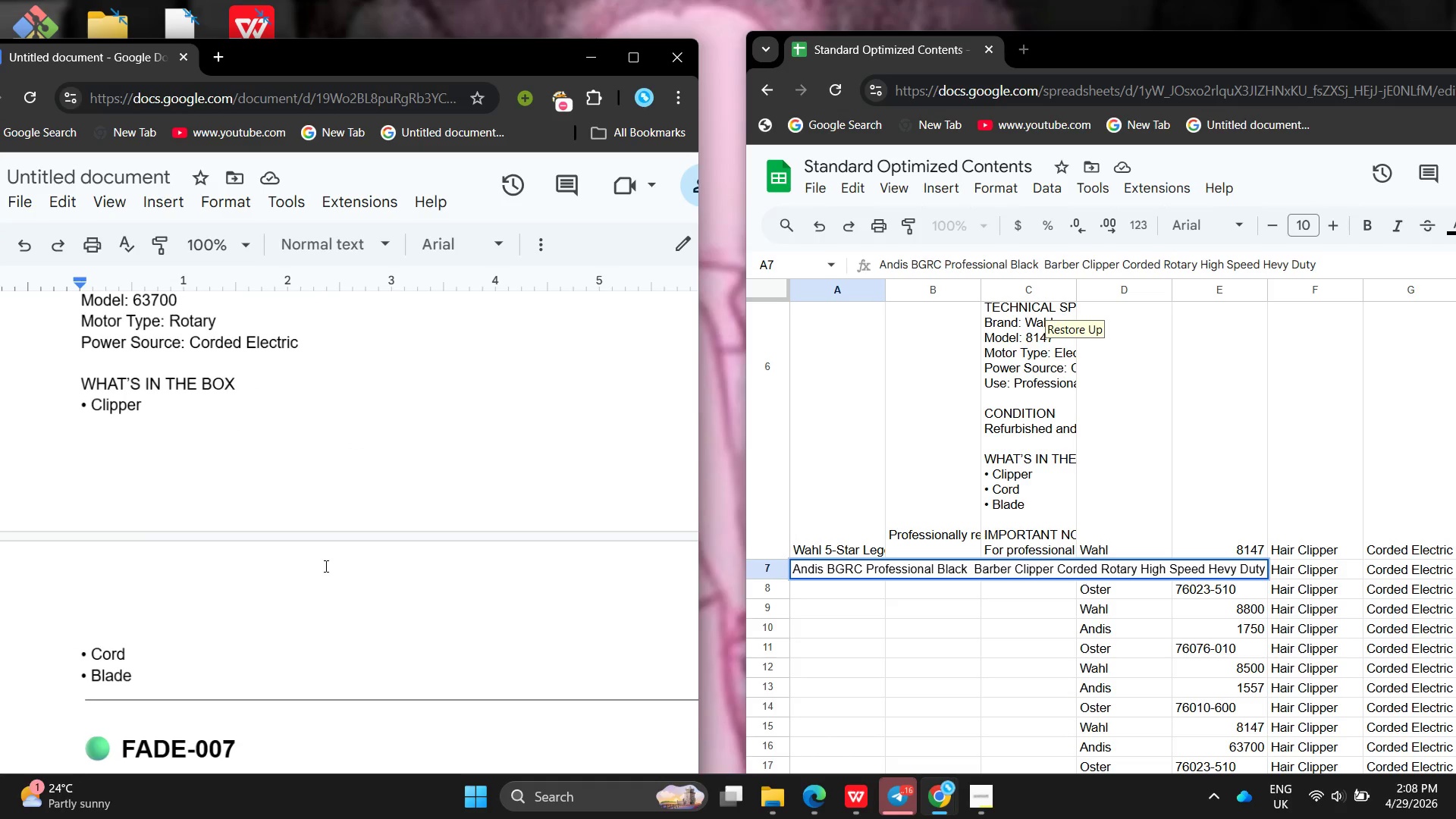 
left_click([325, 566])
 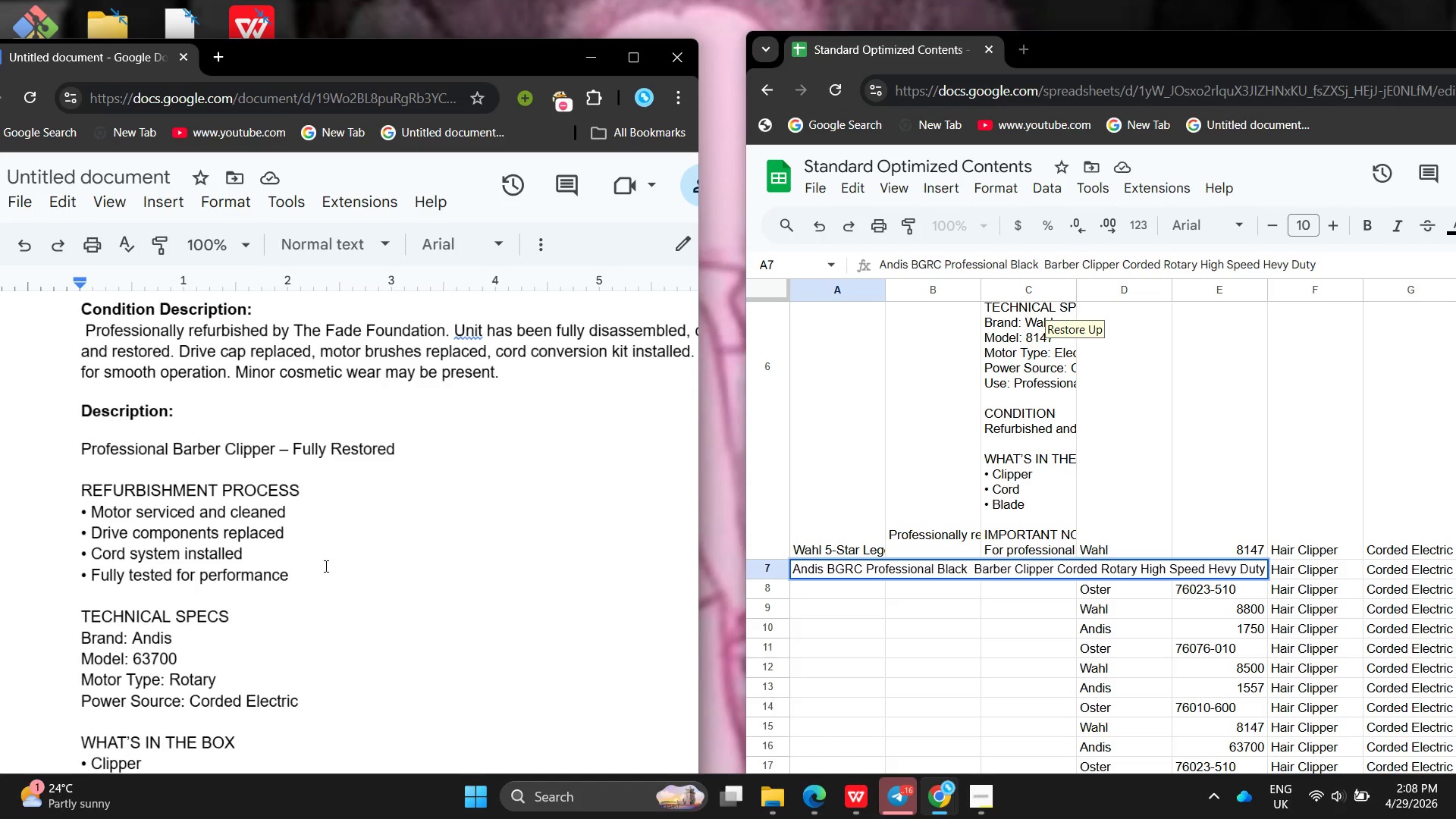 
left_click([325, 566])
 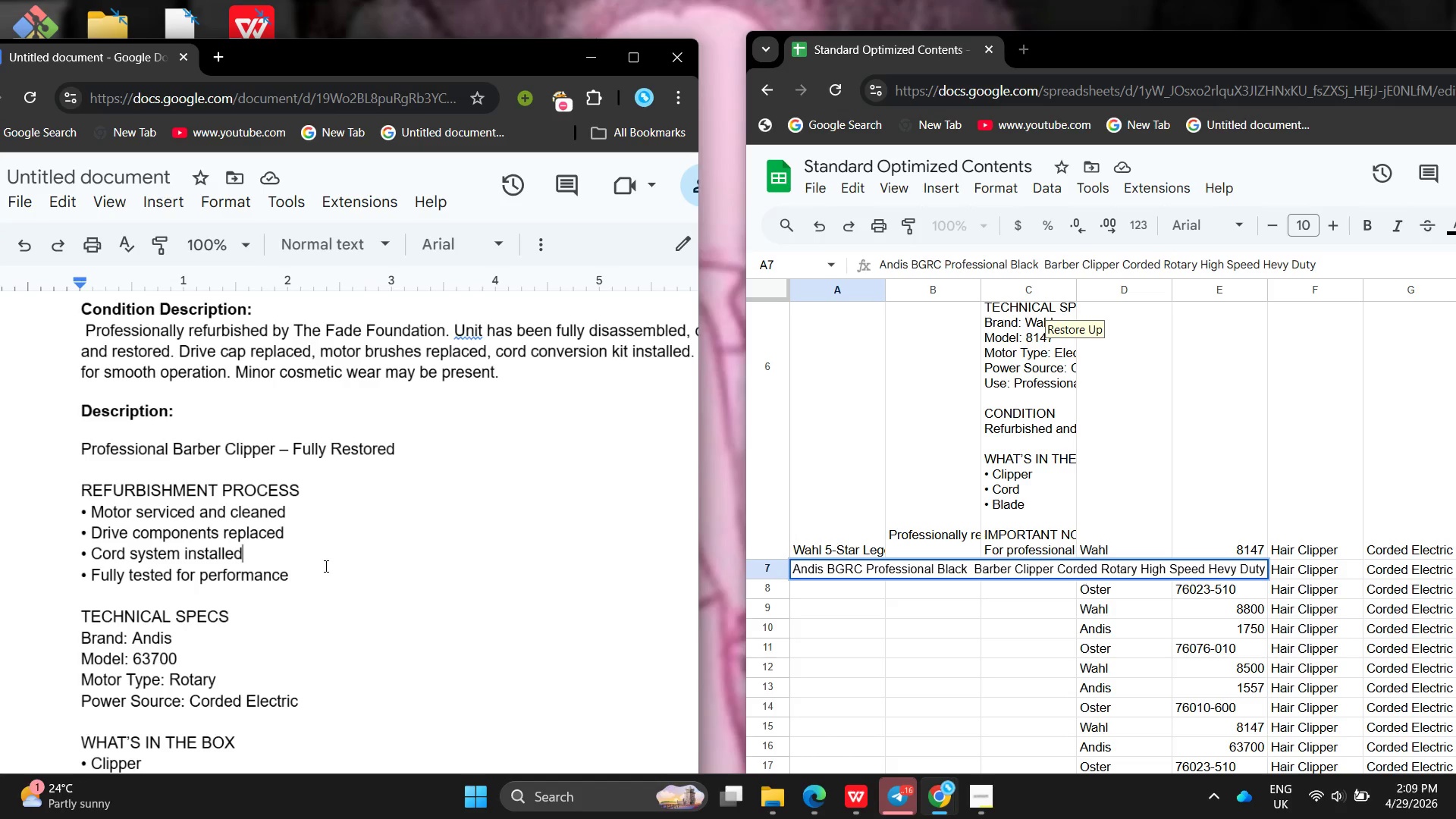 
wait(25.97)
 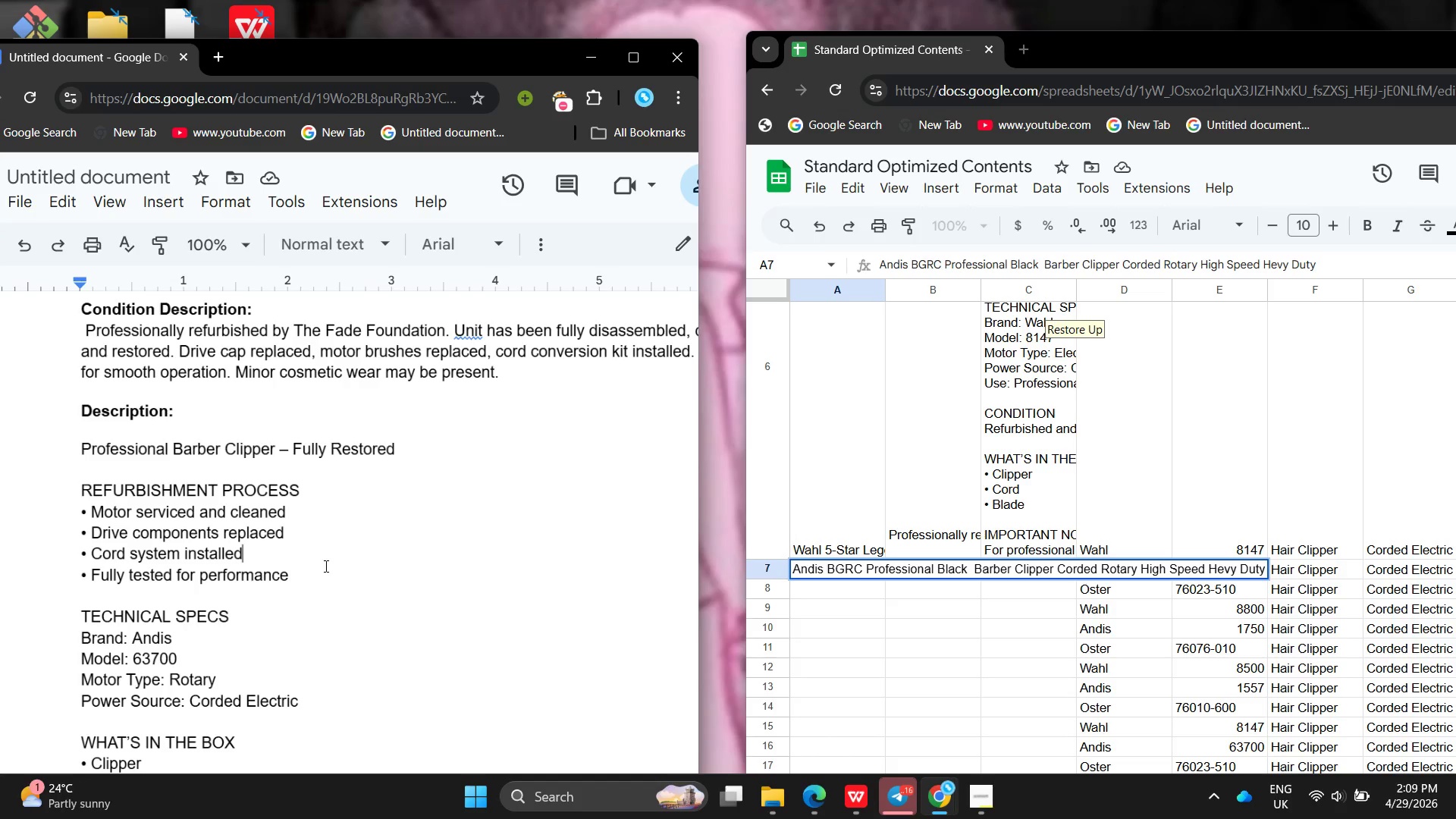 
left_click([826, 502])
 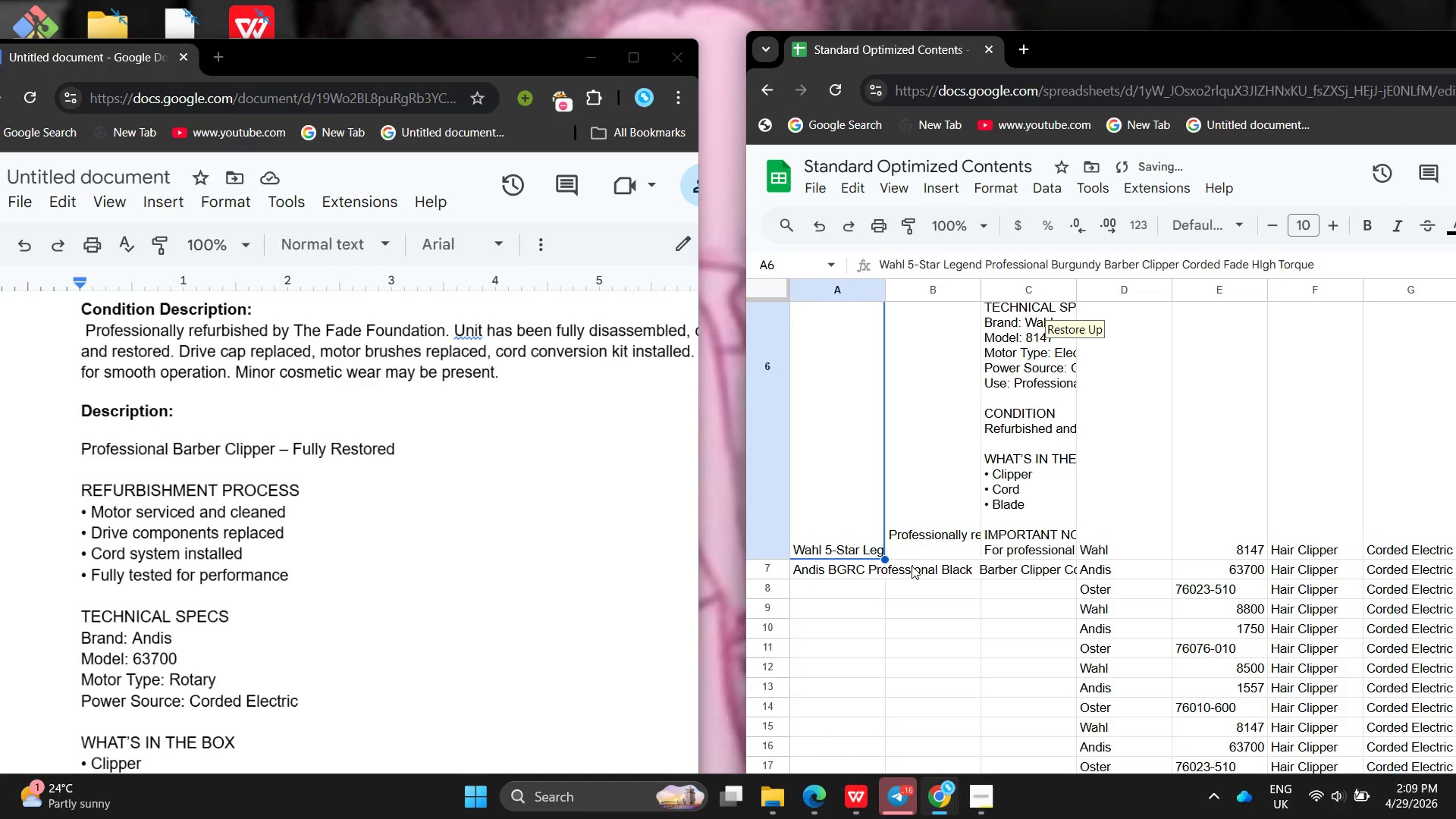 
double_click([912, 566])
 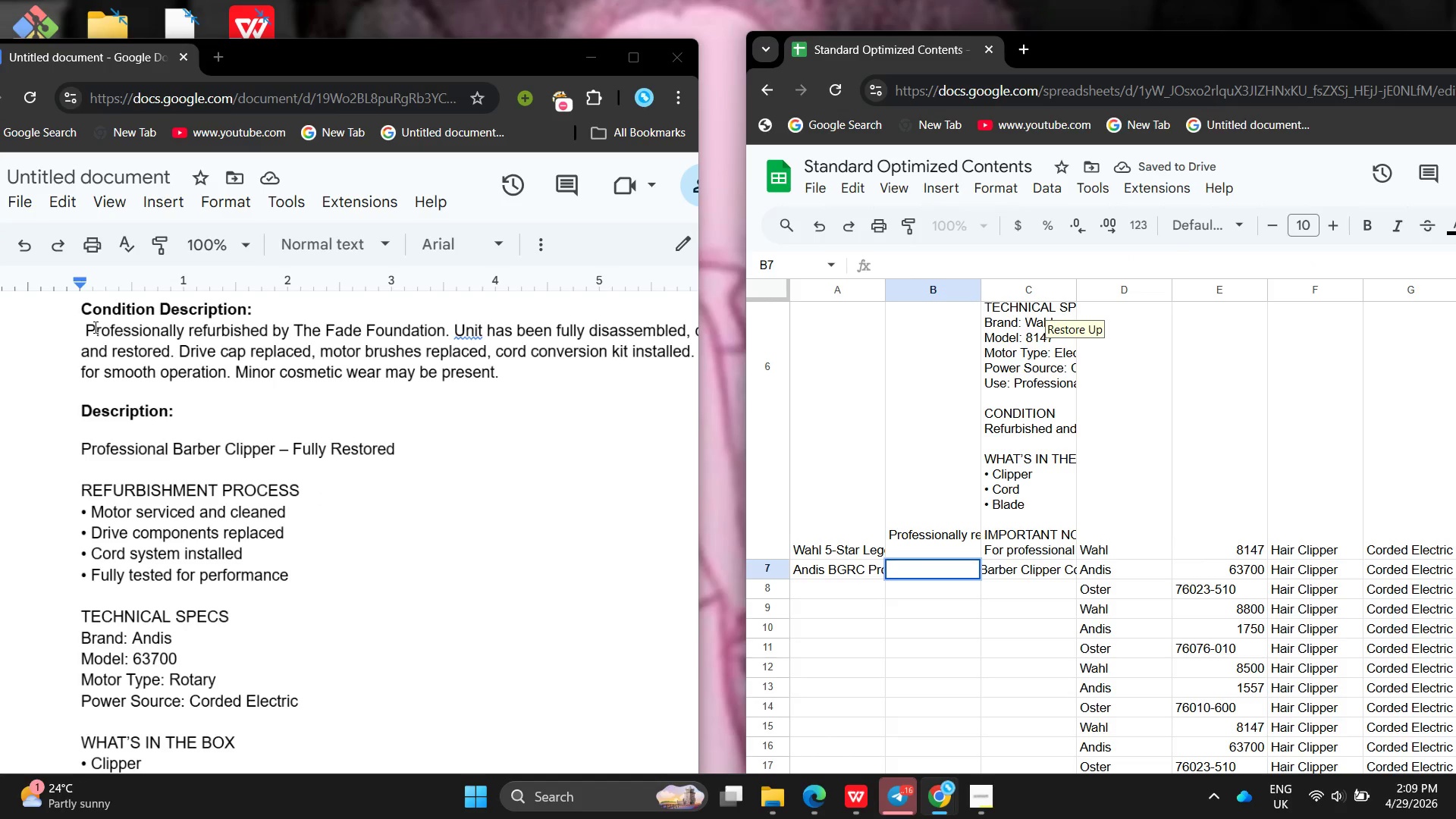 
left_click_drag(start_coordinate=[75, 332], to_coordinate=[536, 398])
 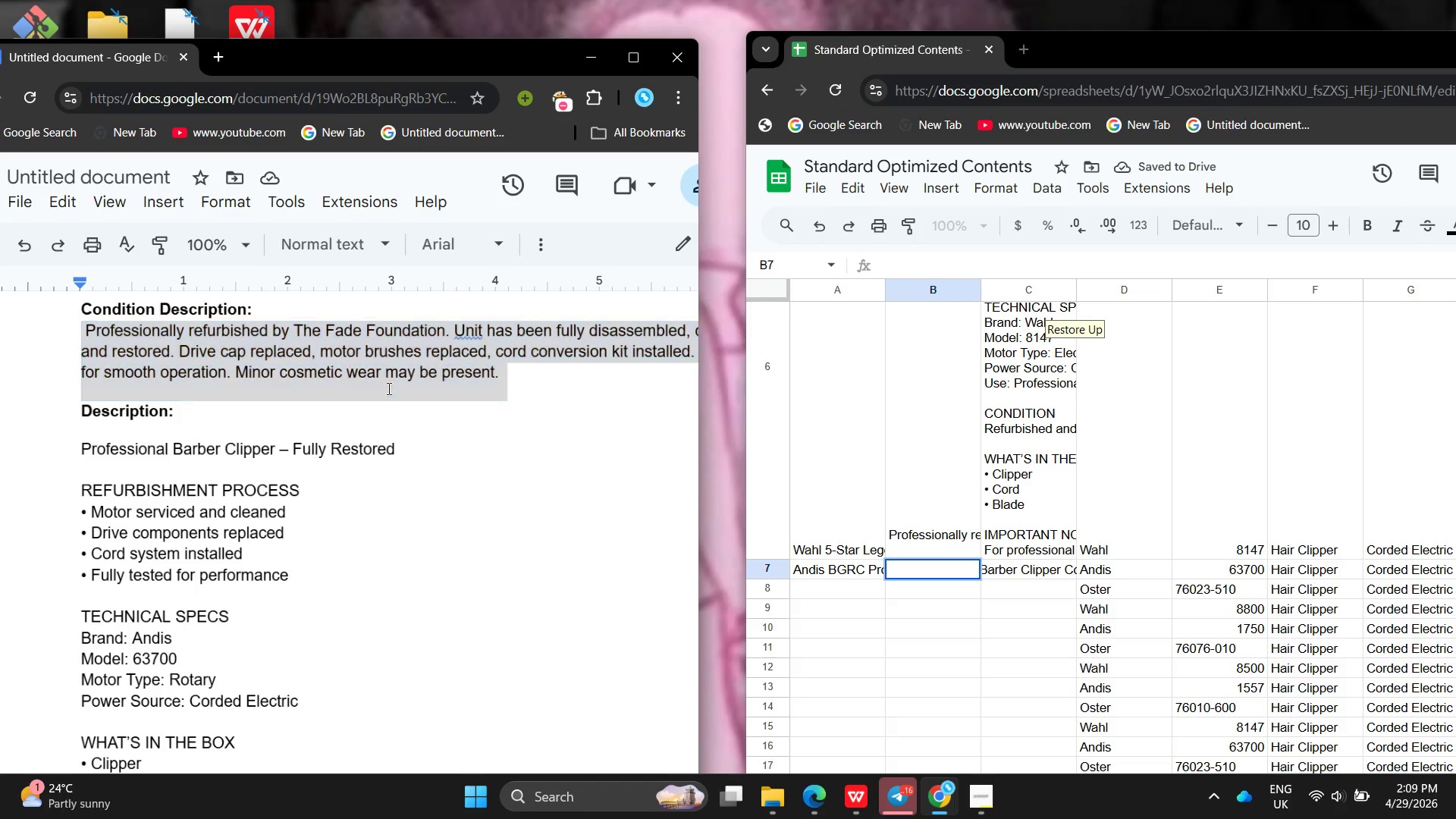 
right_click([388, 388])
 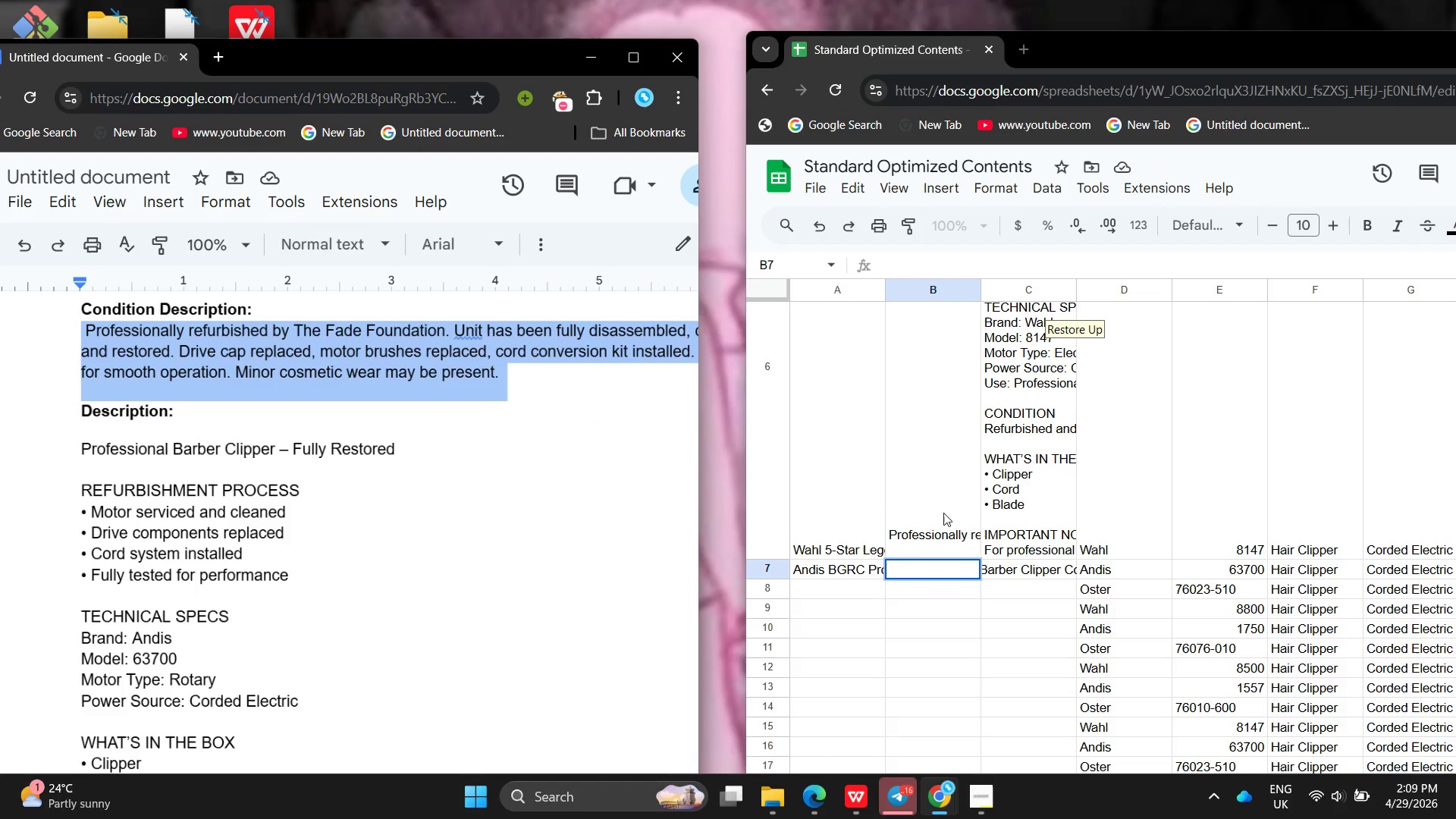 
left_click([907, 566])
 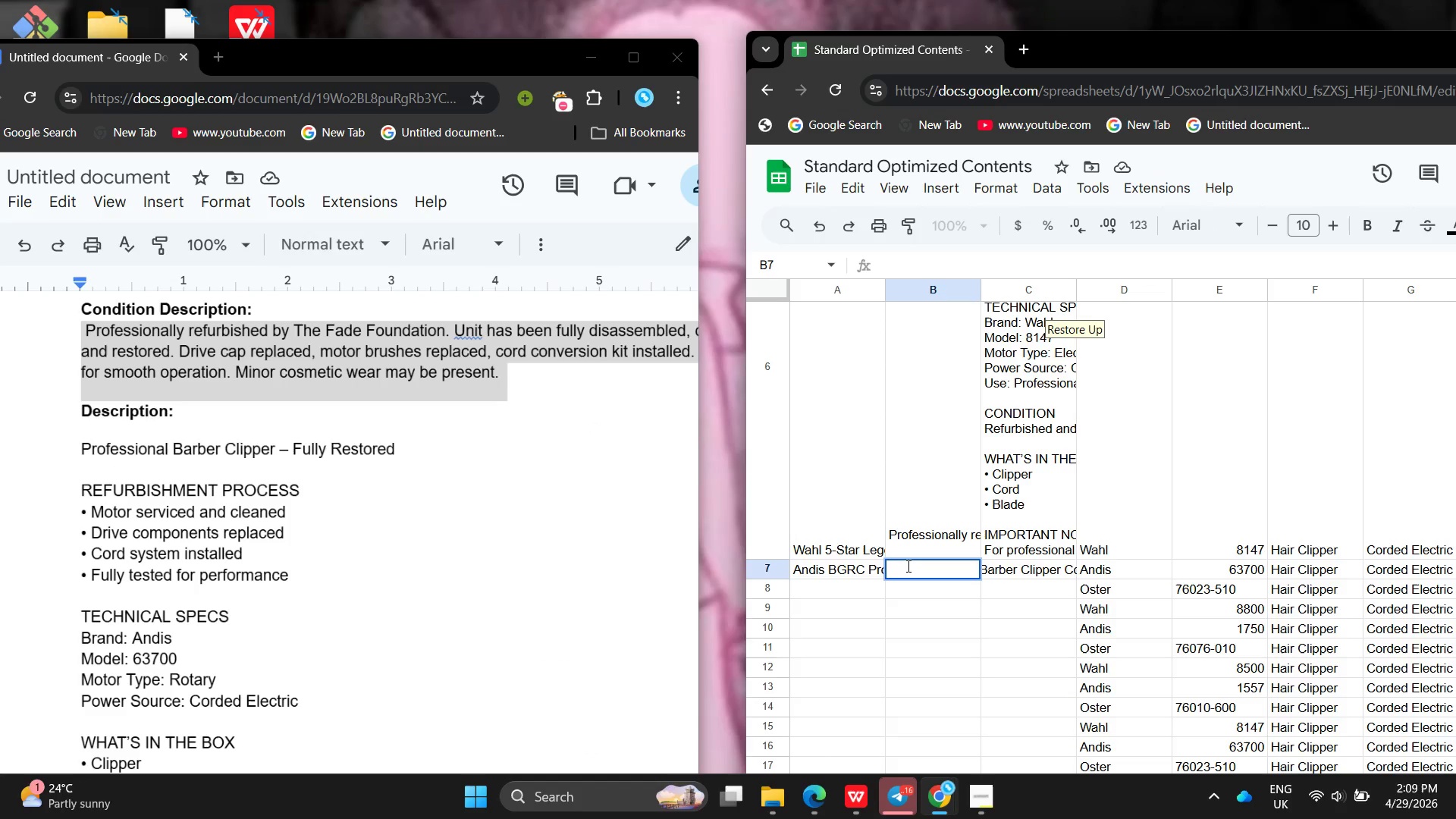 
key(Control+V)
 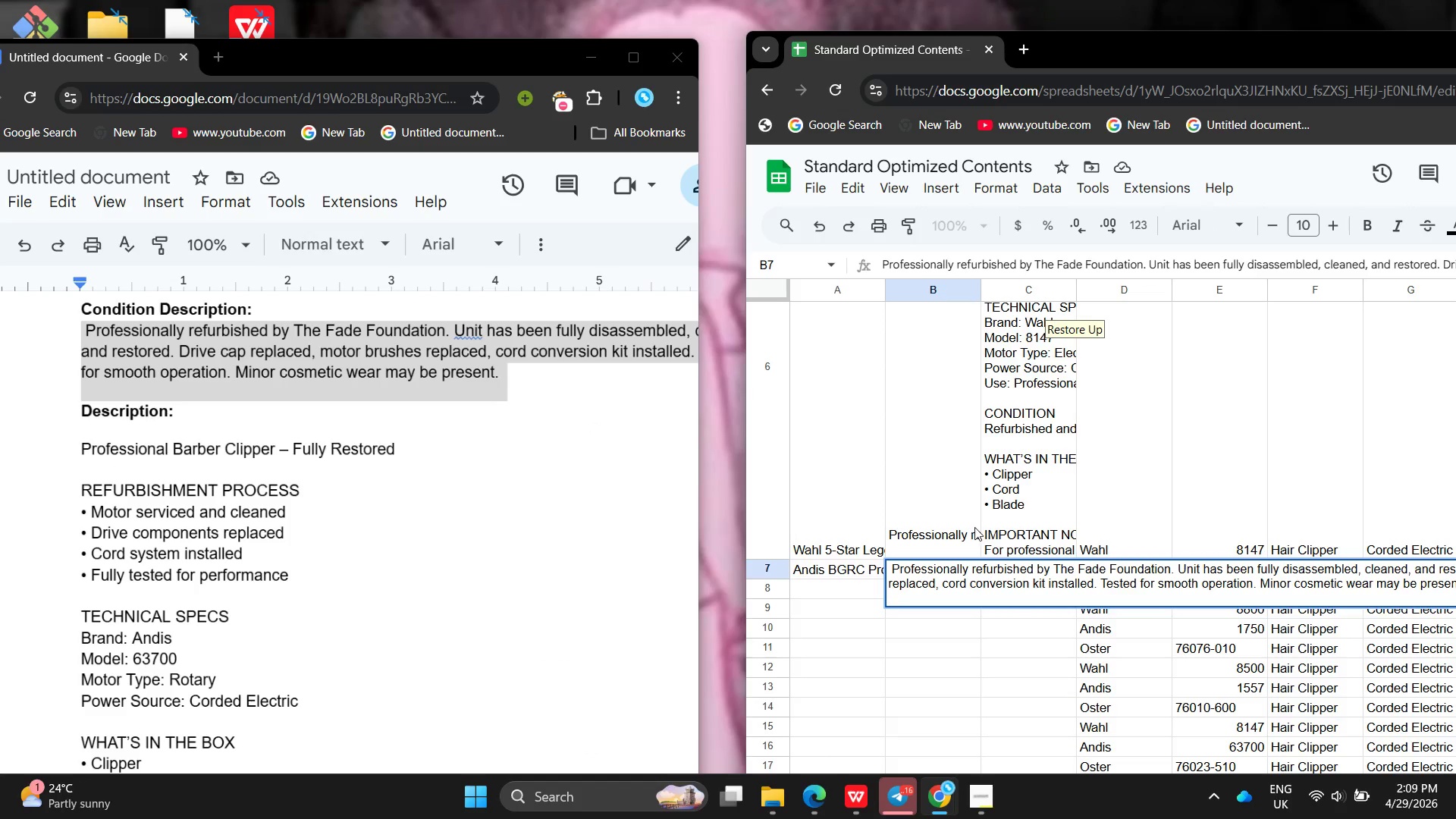 
left_click([974, 527])
 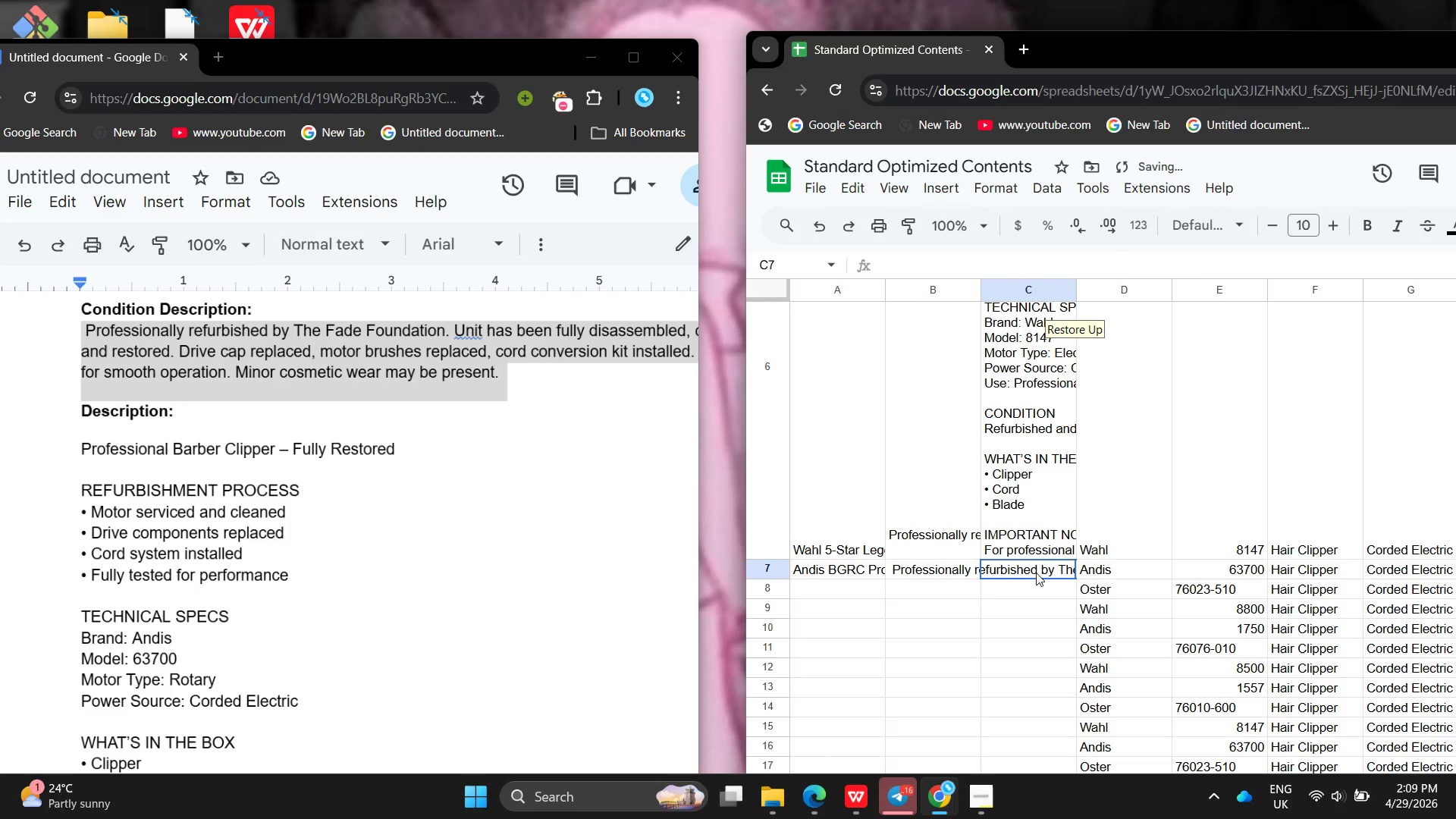 
double_click([1036, 573])
 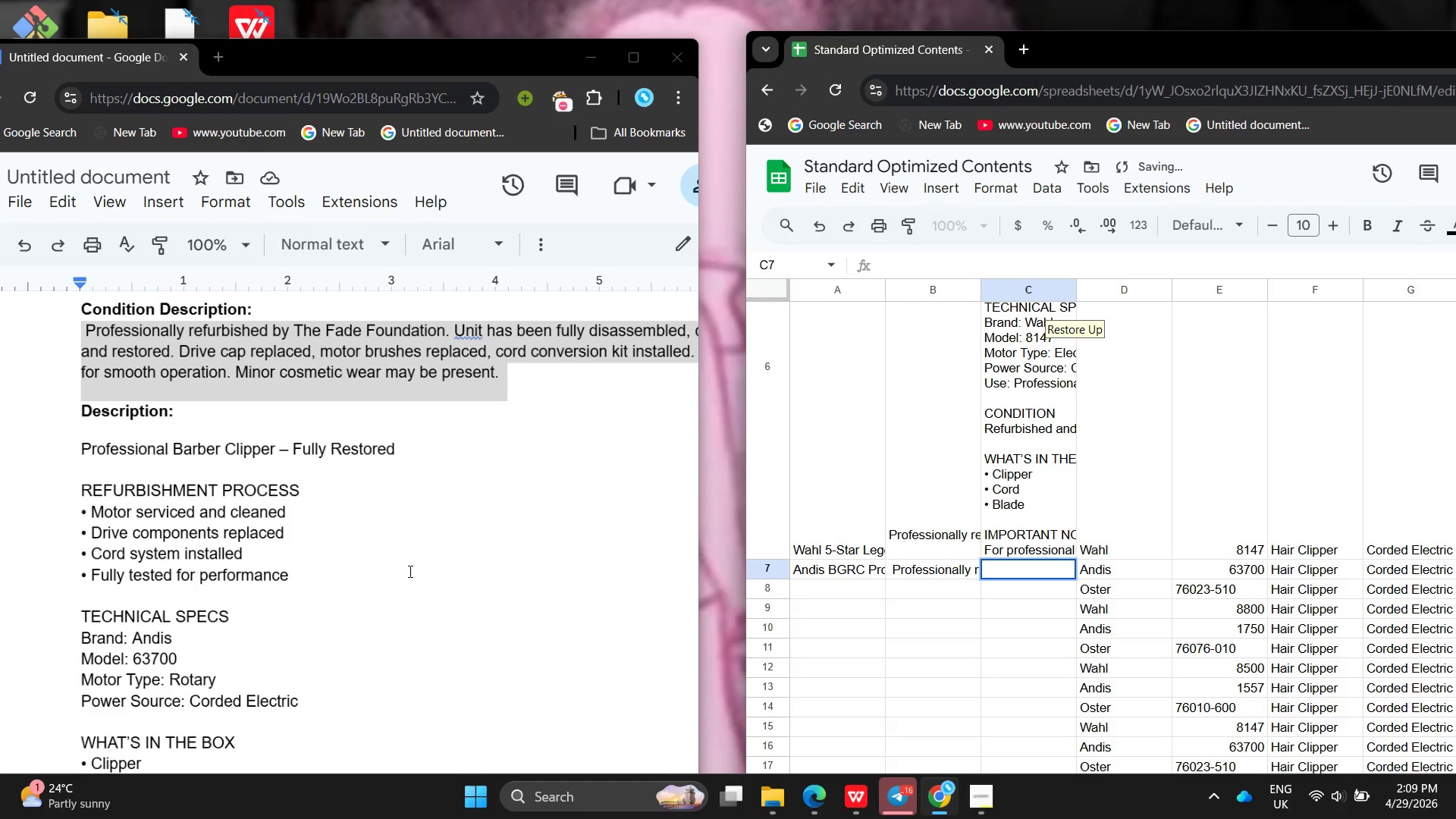 
left_click([409, 571])
 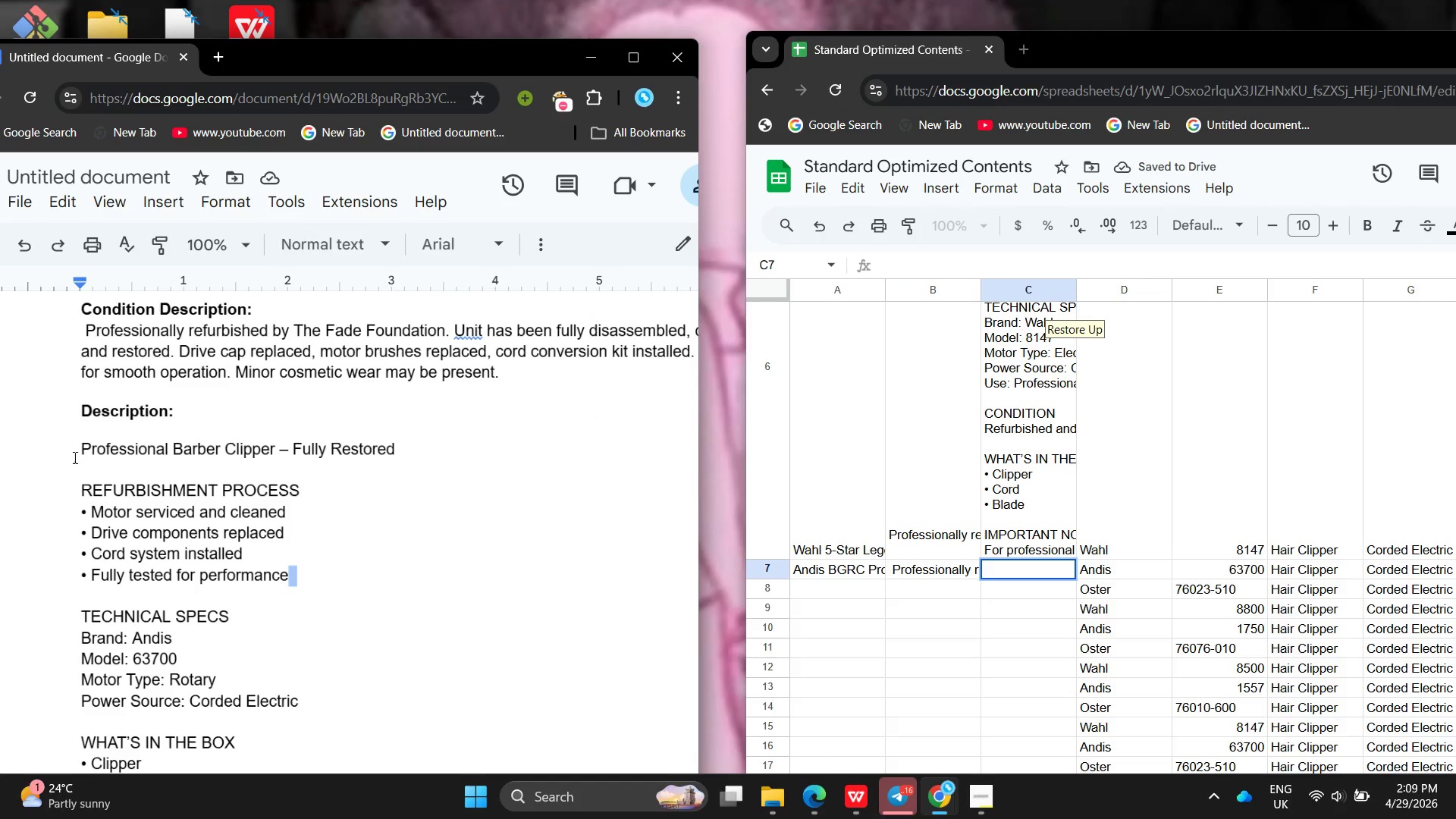 
left_click_drag(start_coordinate=[71, 435], to_coordinate=[122, 775])
 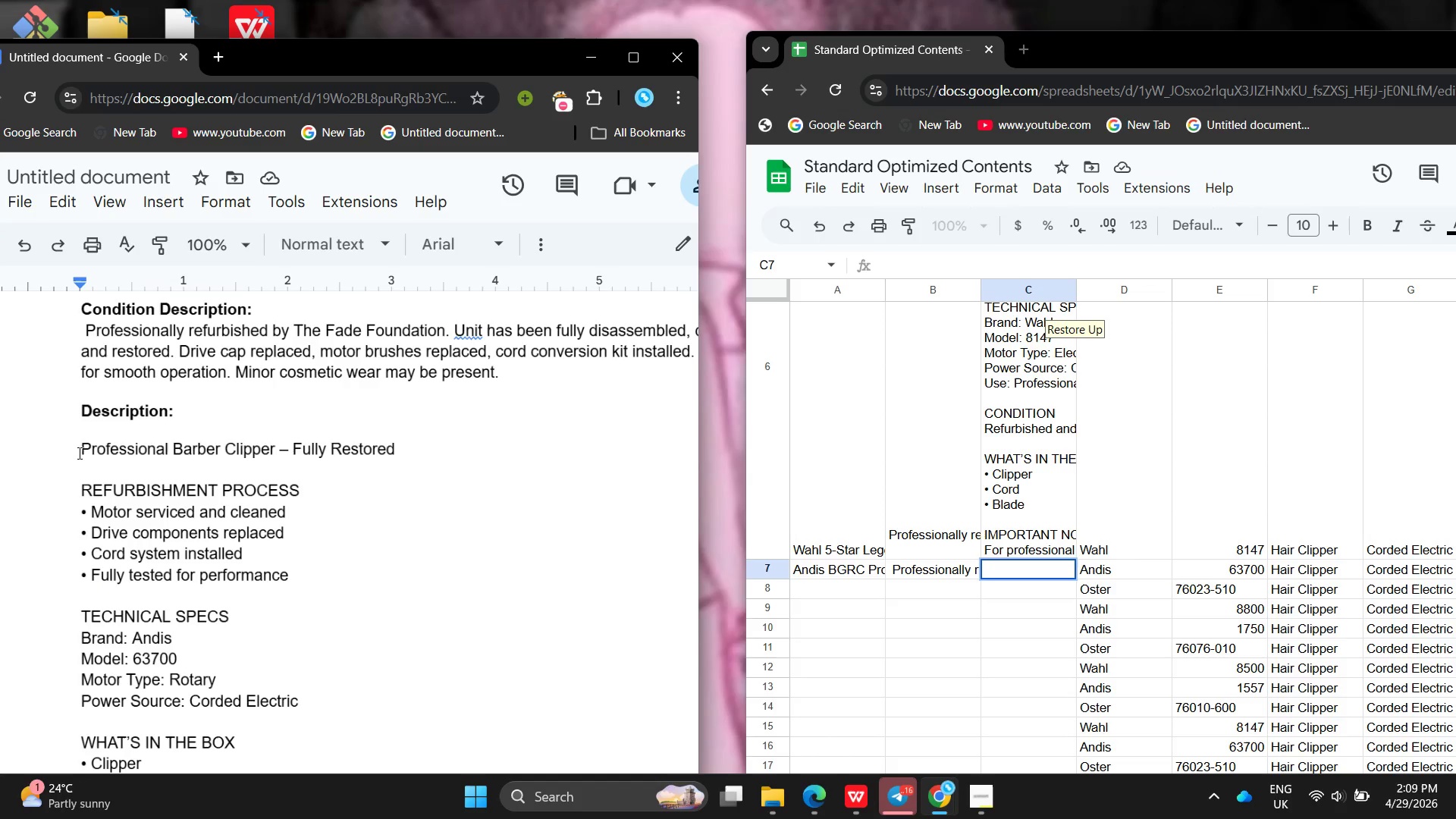 
left_click_drag(start_coordinate=[75, 445], to_coordinate=[245, 815])
 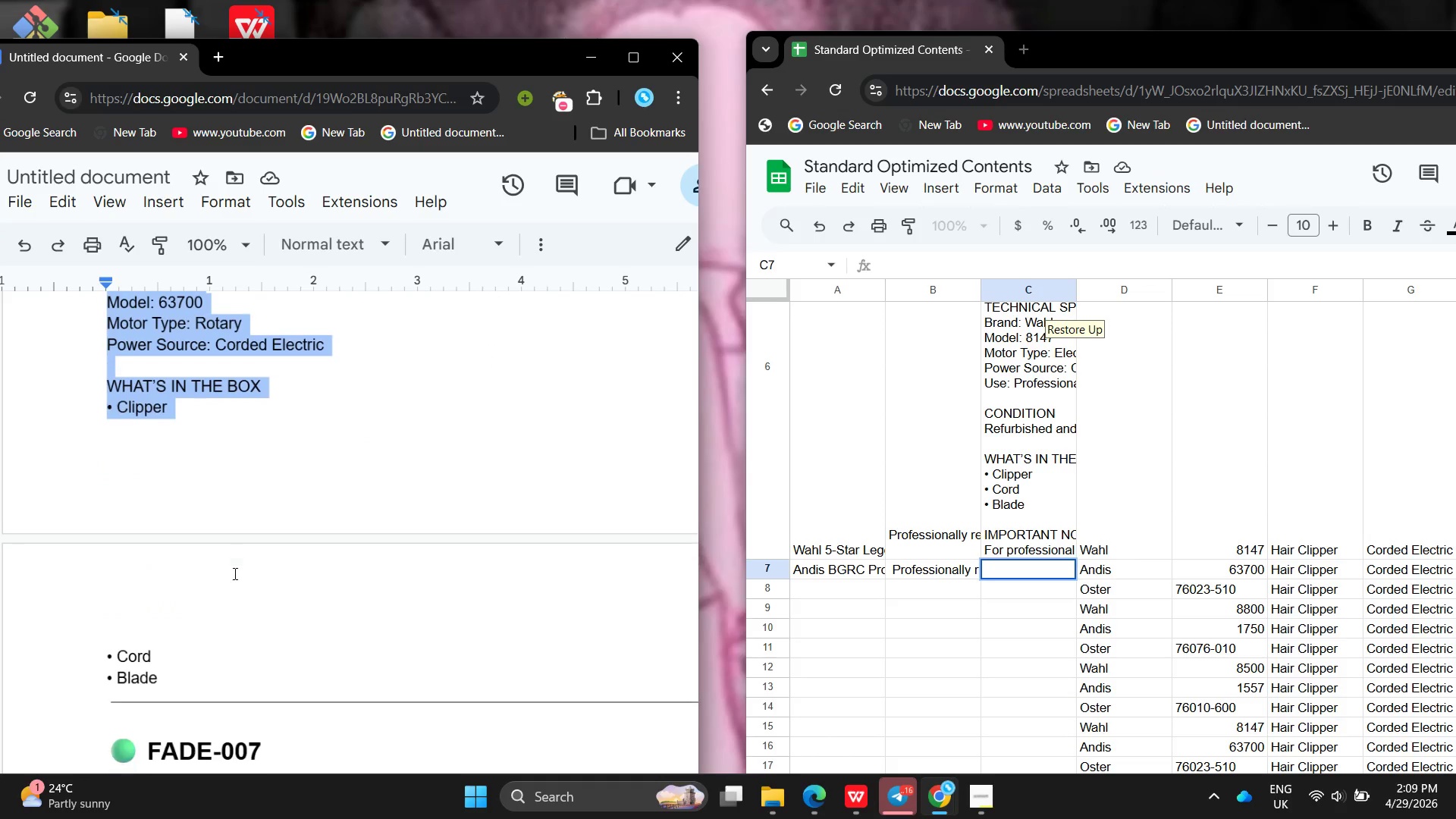 
left_click([234, 573])
 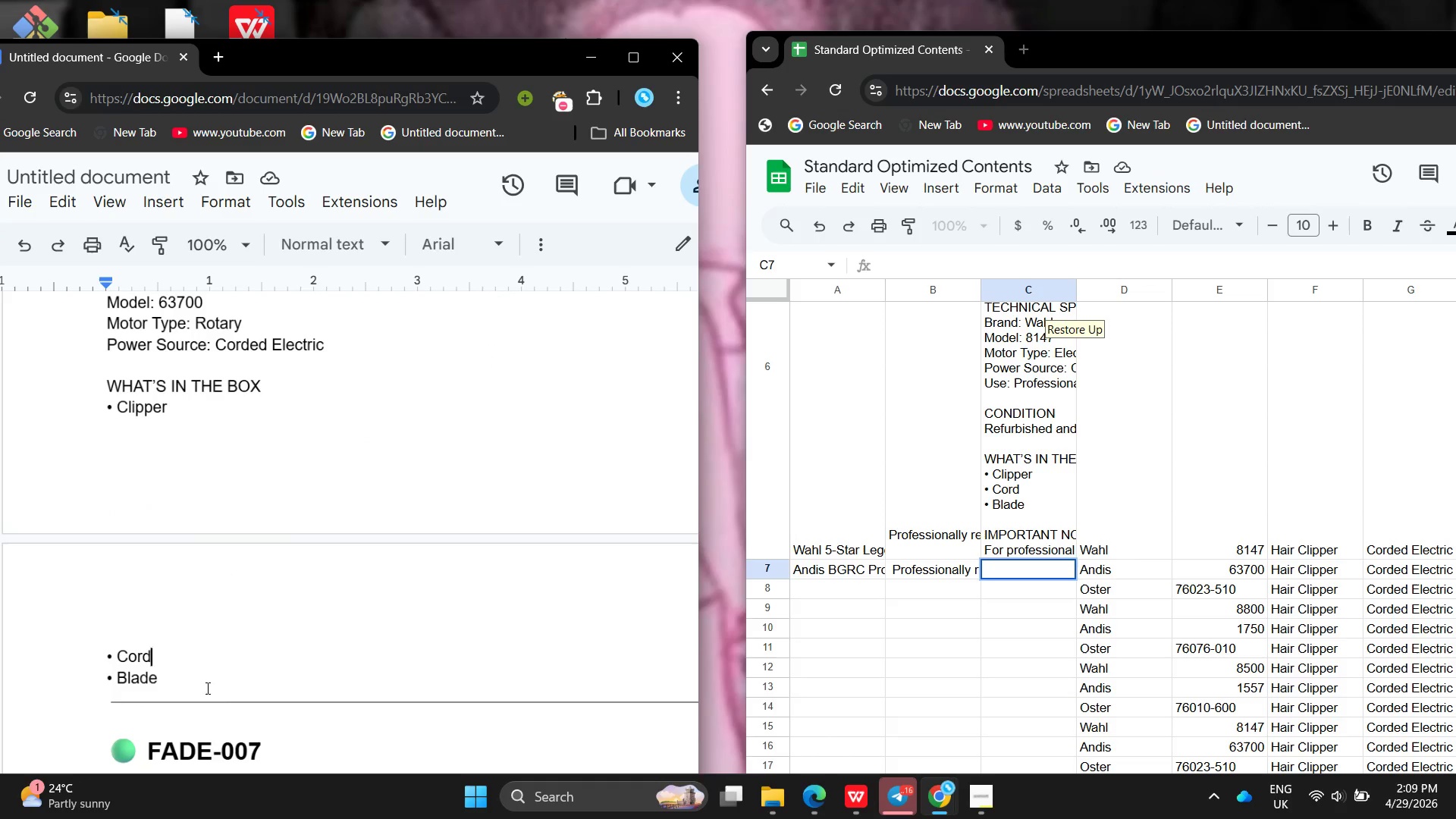 
left_click_drag(start_coordinate=[206, 689], to_coordinate=[106, 622])
 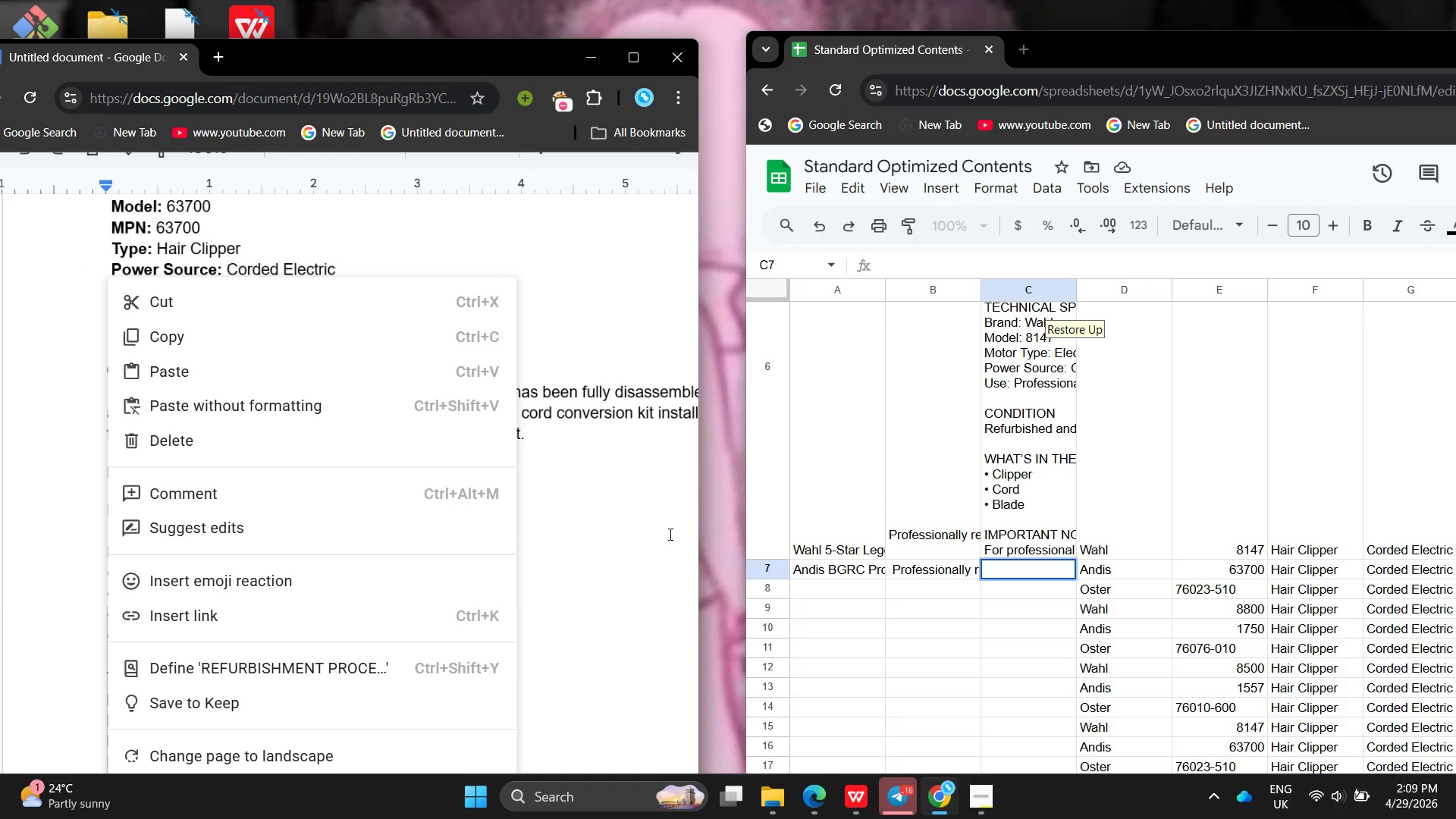 
left_click([669, 534])
 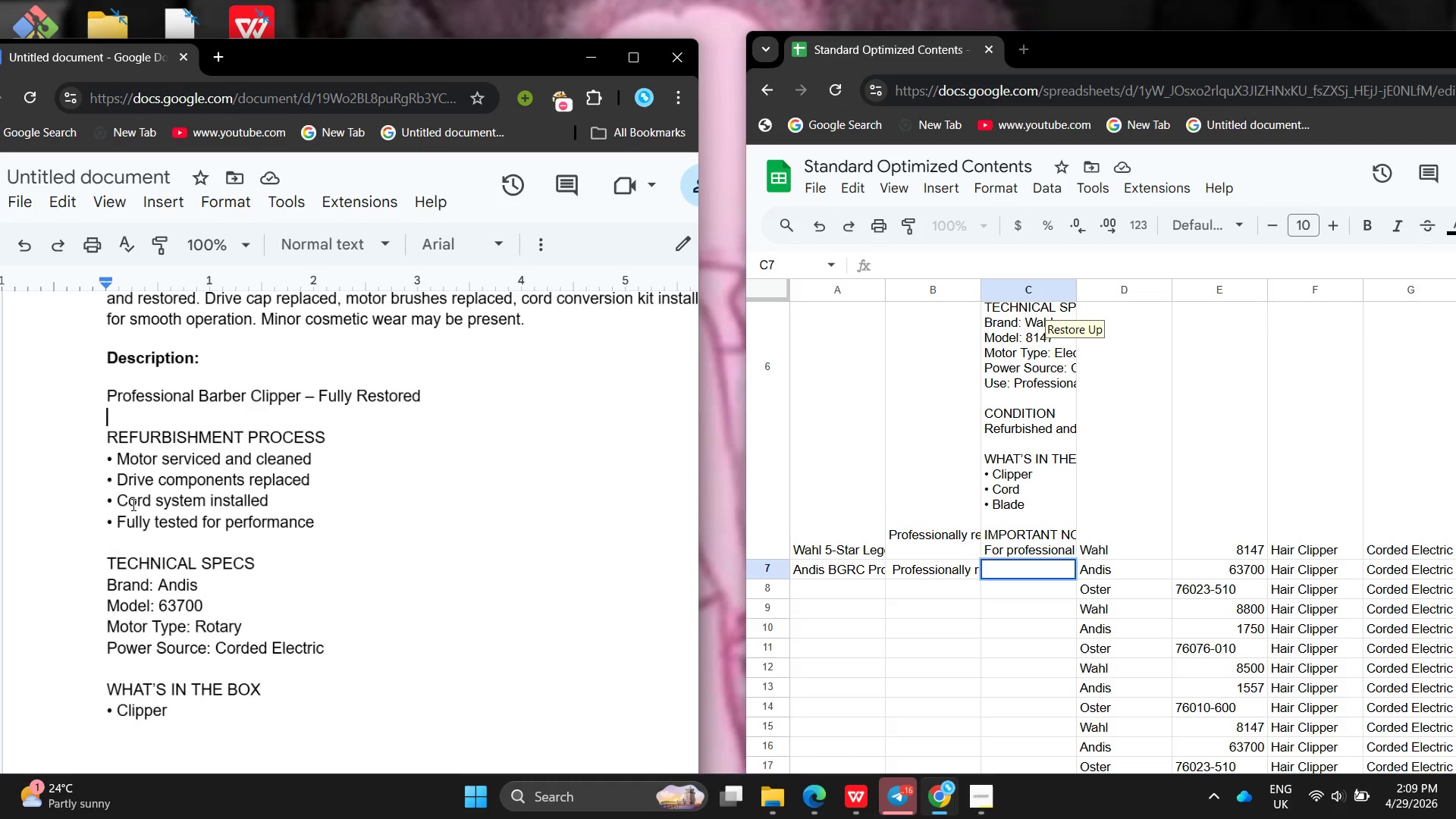 
scroll: coordinate [115, 389], scroll_direction: up, amount: 4.0
 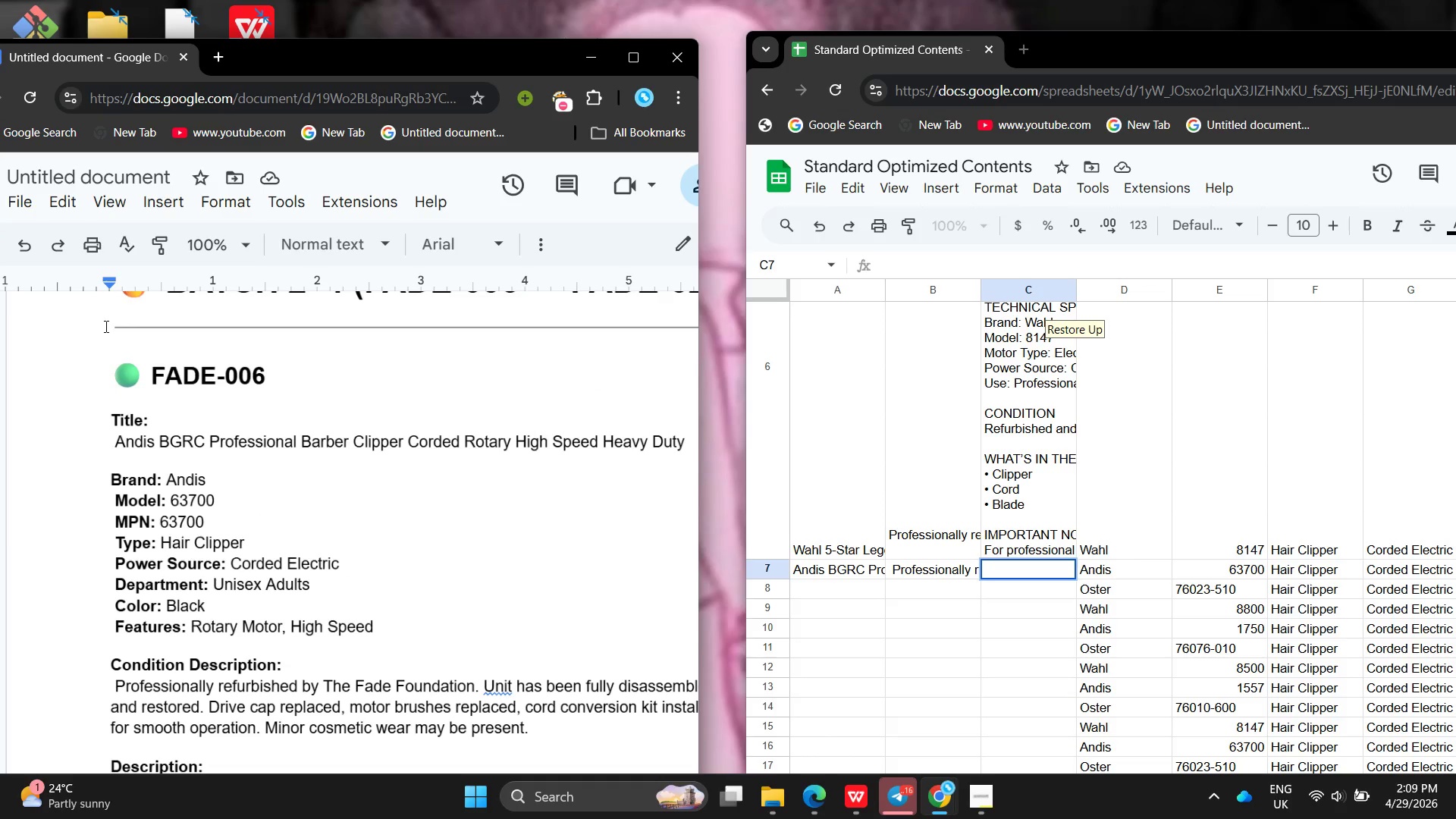 
left_click_drag(start_coordinate=[100, 346], to_coordinate=[176, 685])
 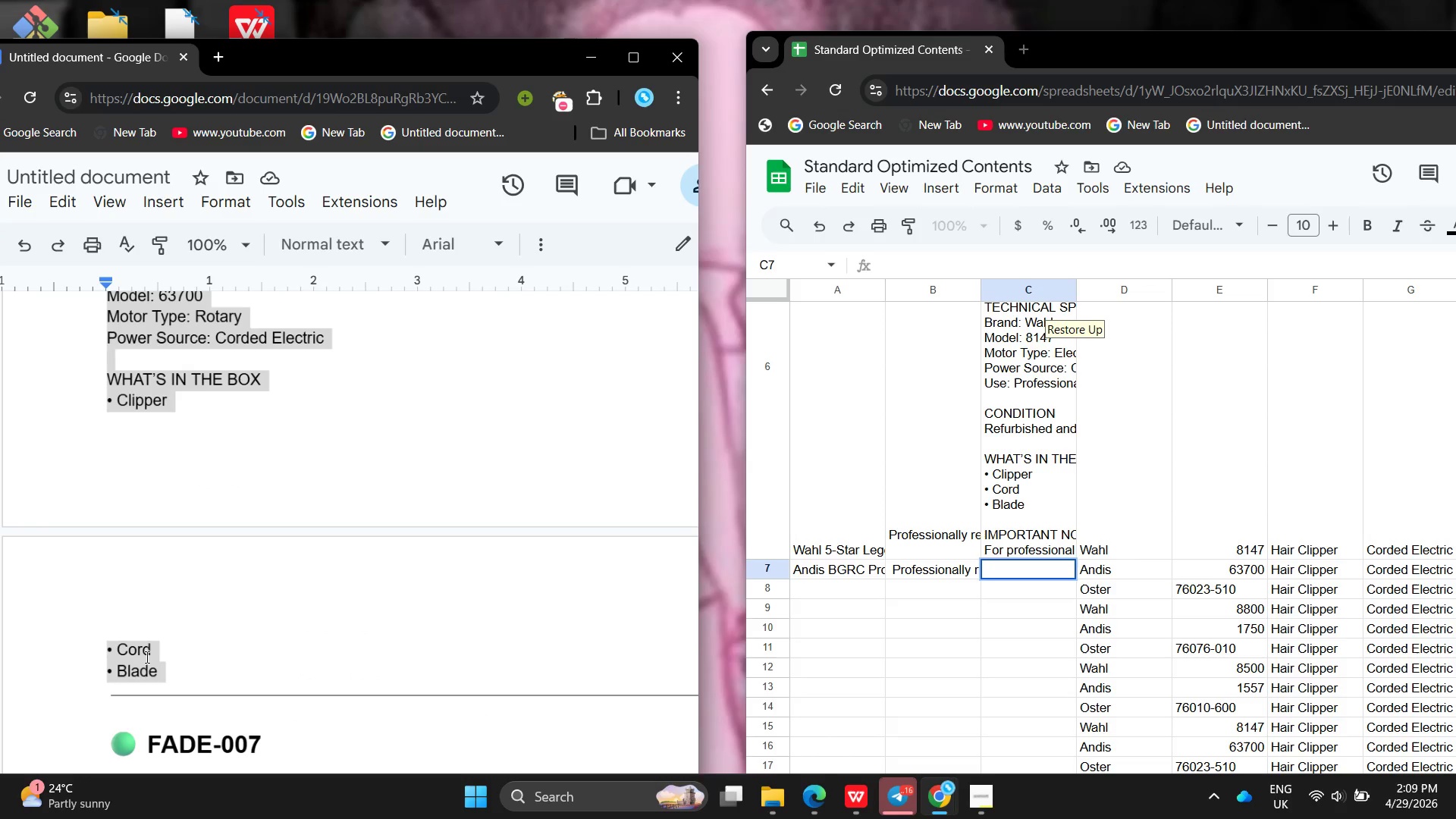 
right_click([146, 657])
 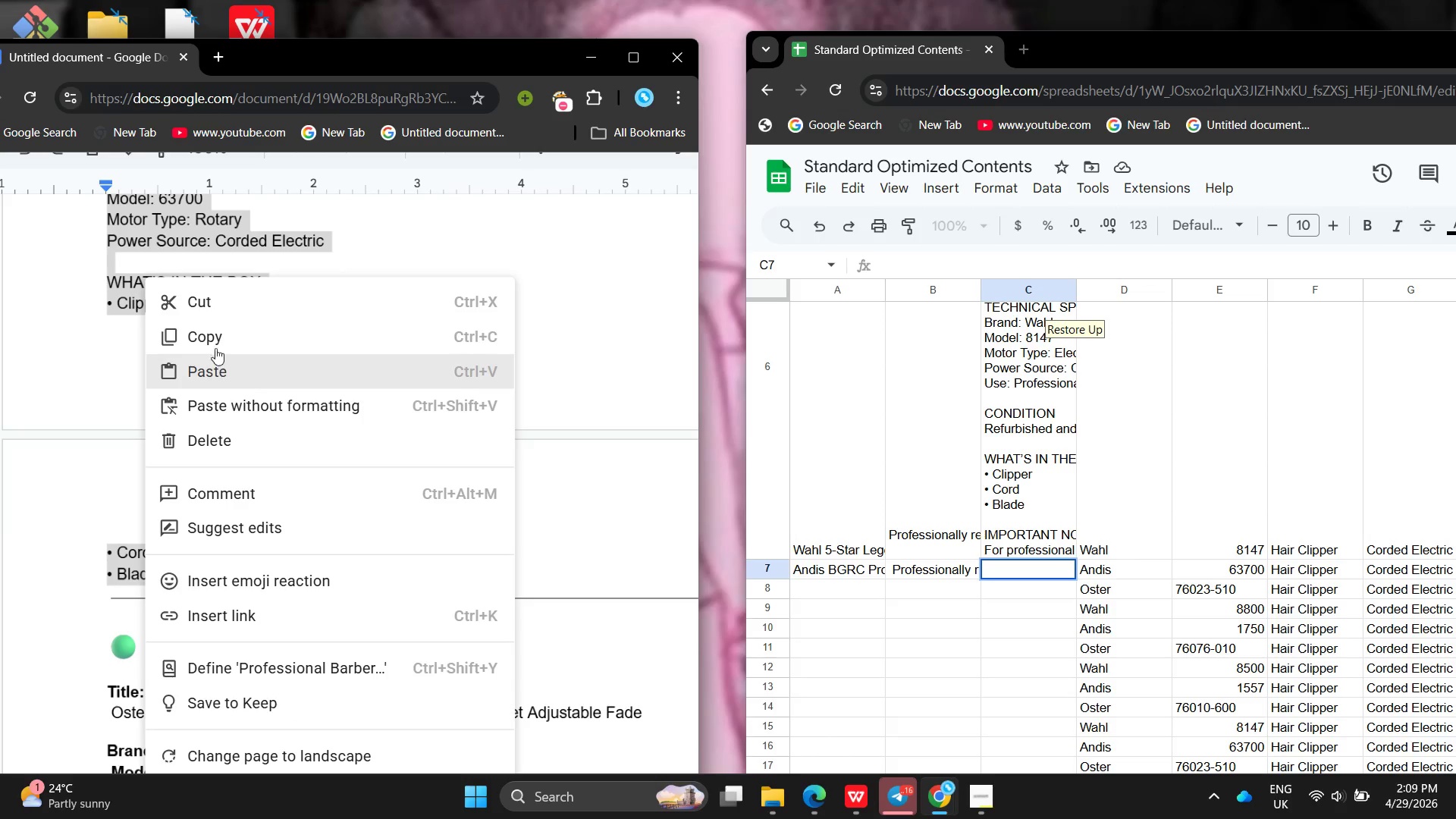 
left_click([216, 342])
 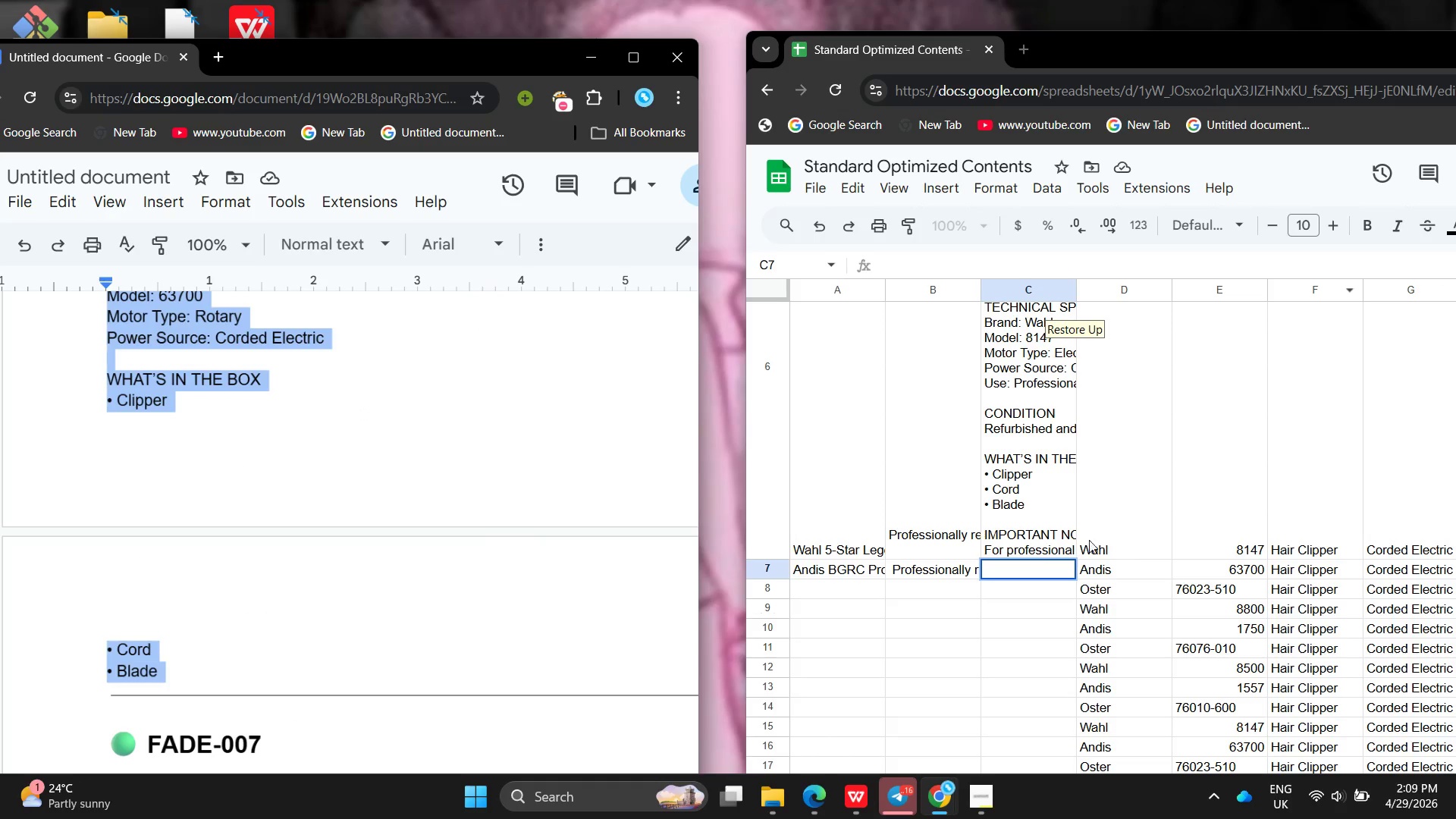 
double_click([1021, 566])
 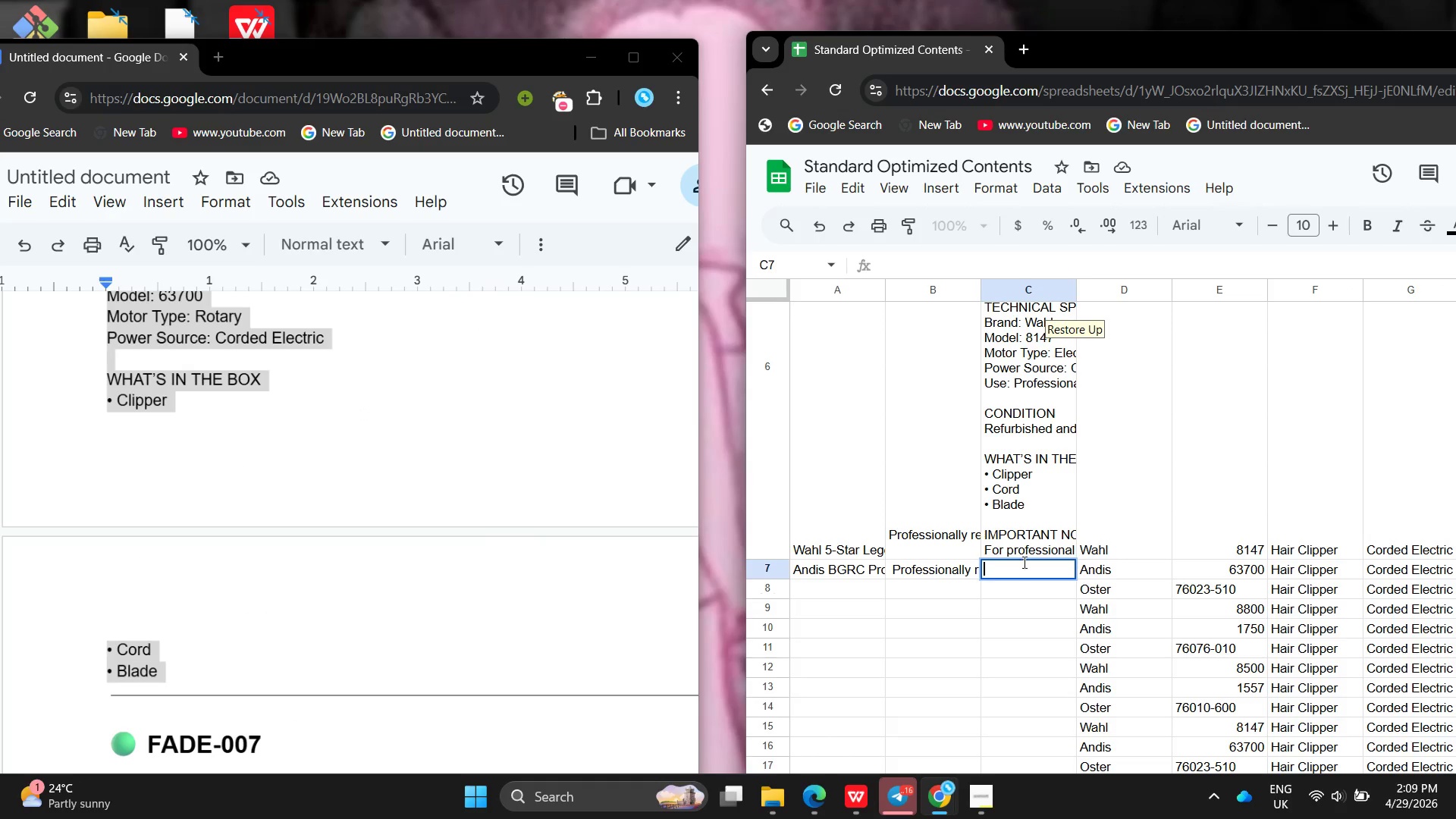 
key(Control+ControlLeft)
 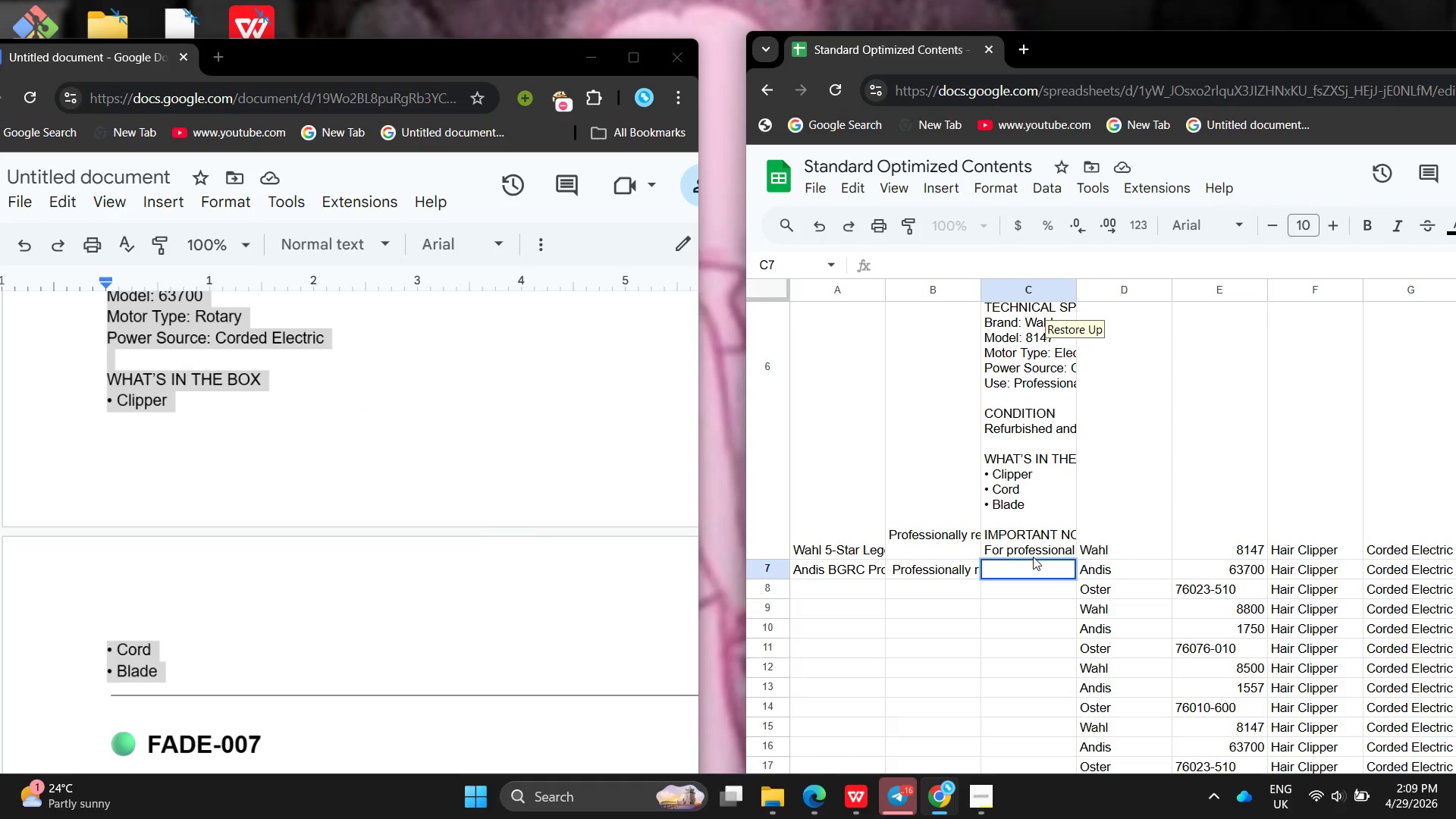 
key(Control+V)
 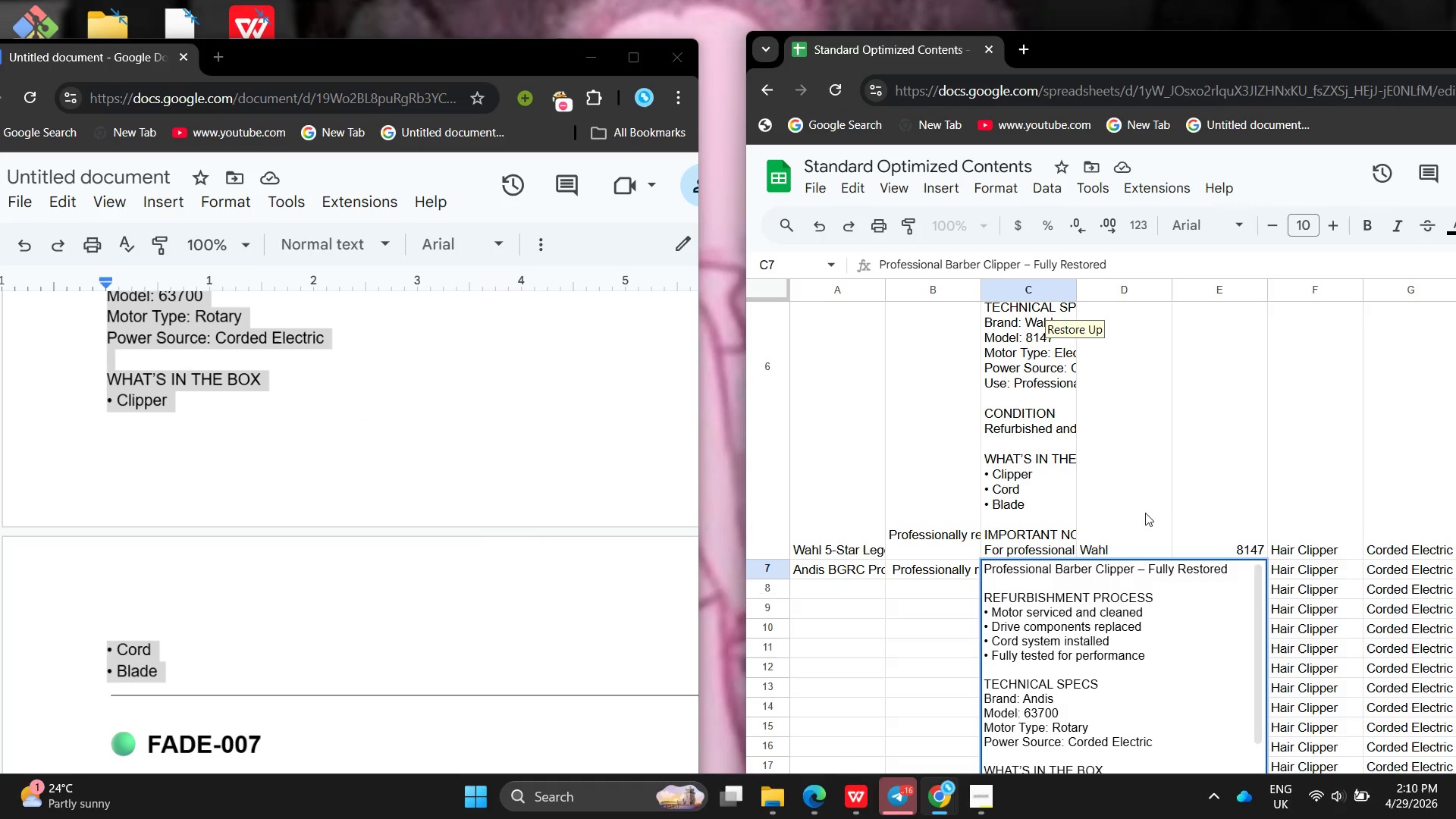 
left_click([1144, 513])
 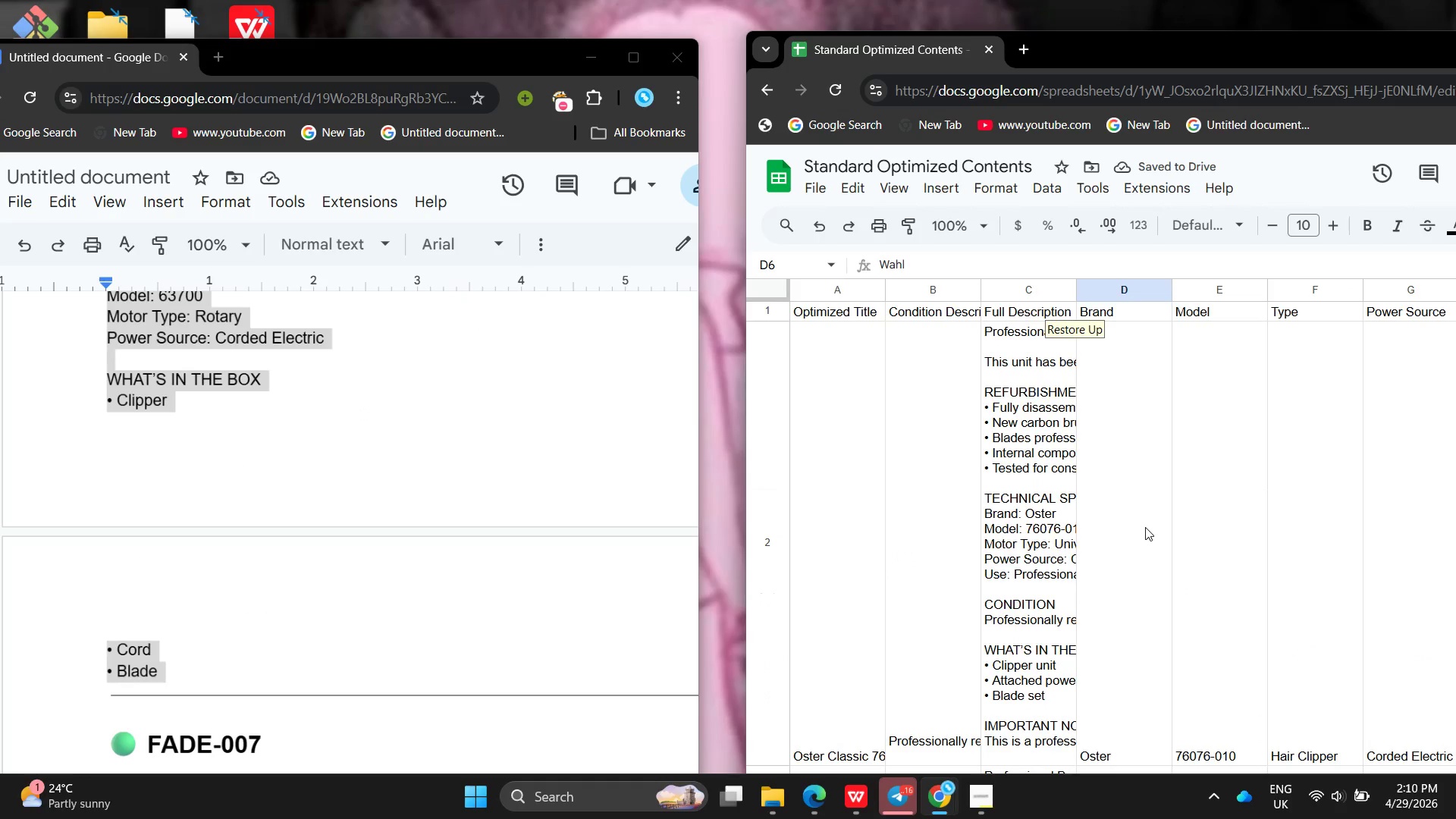 
left_click([568, 521])
 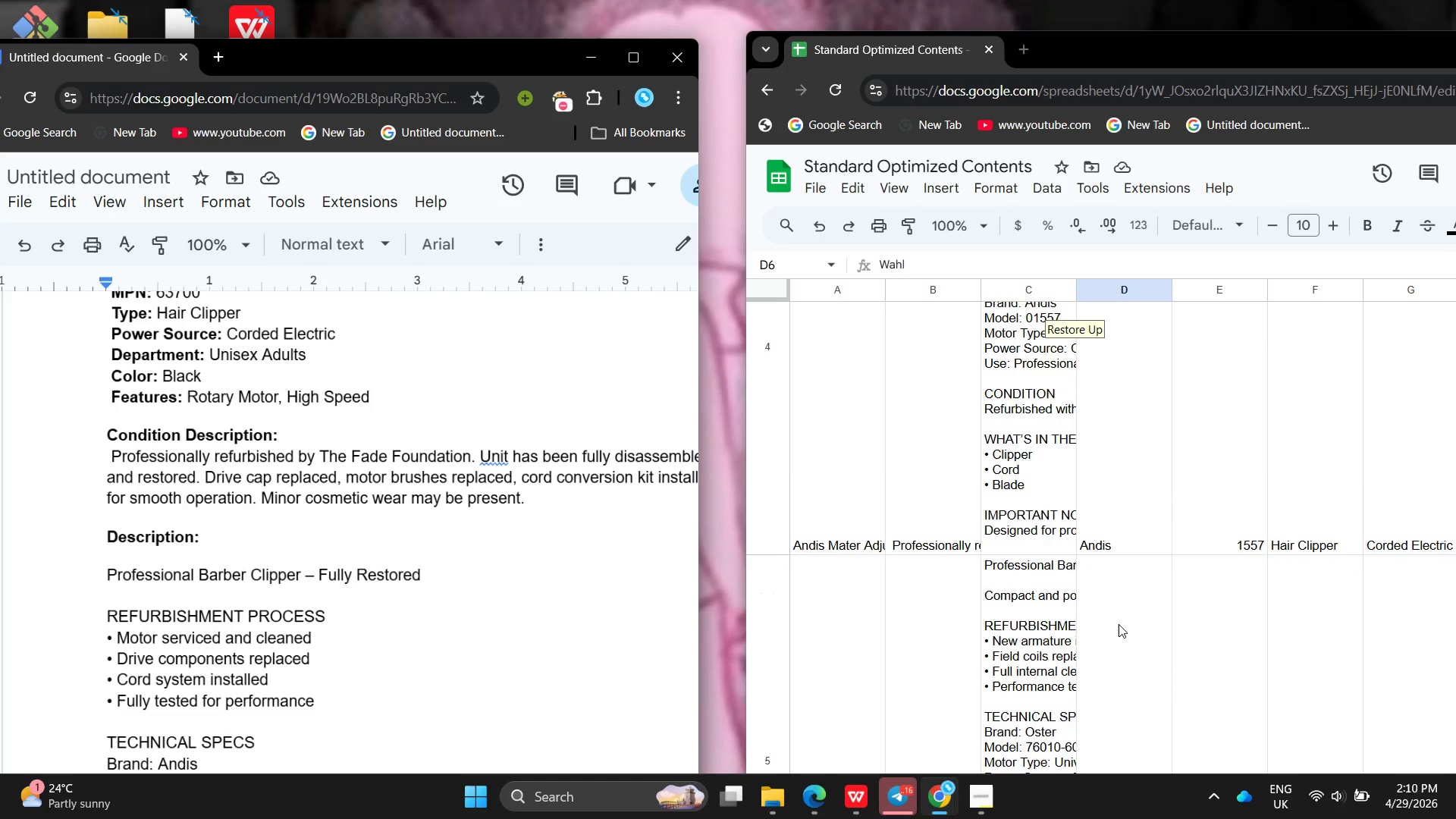 
wait(6.64)
 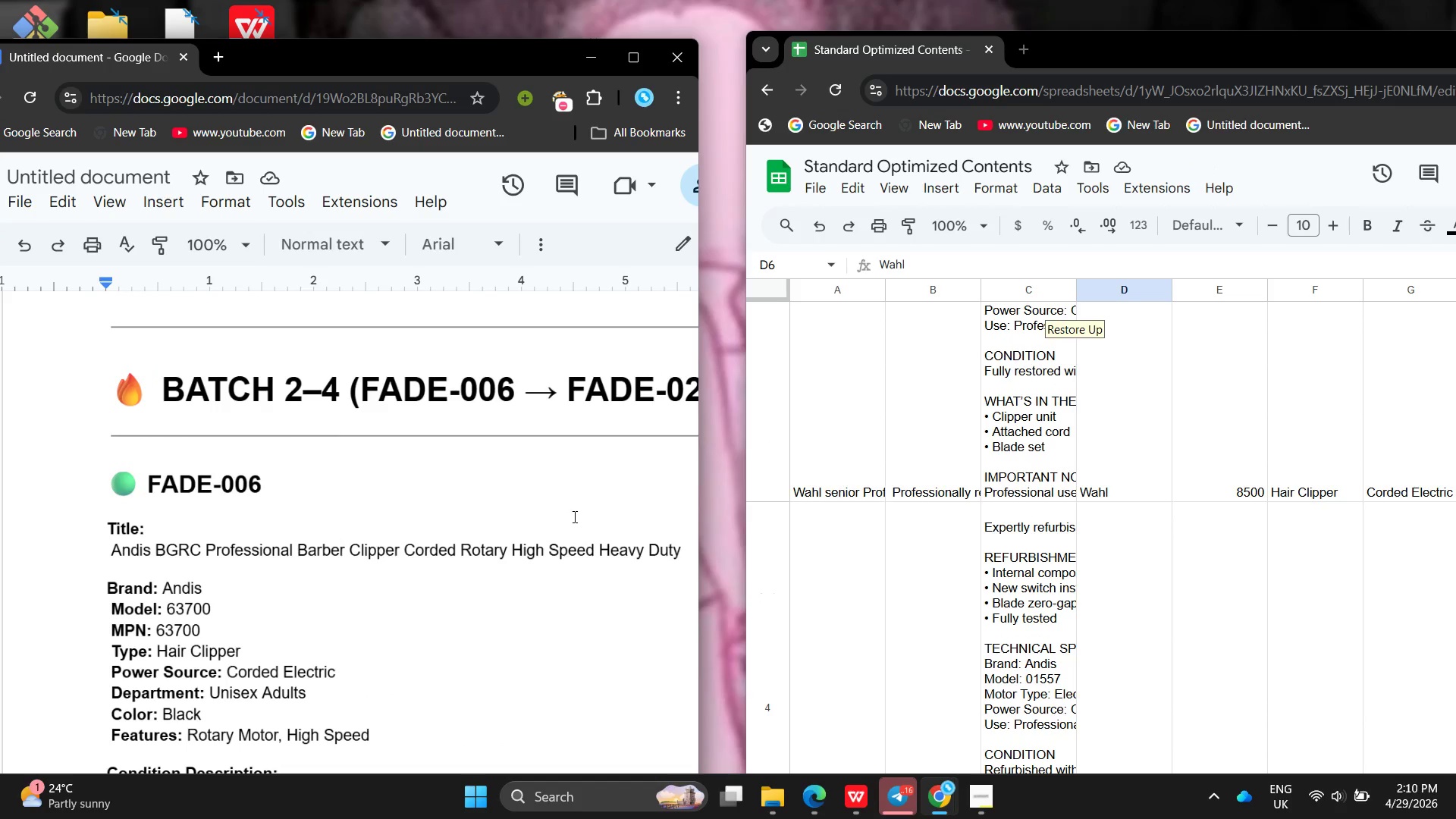 
double_click([1122, 585])
 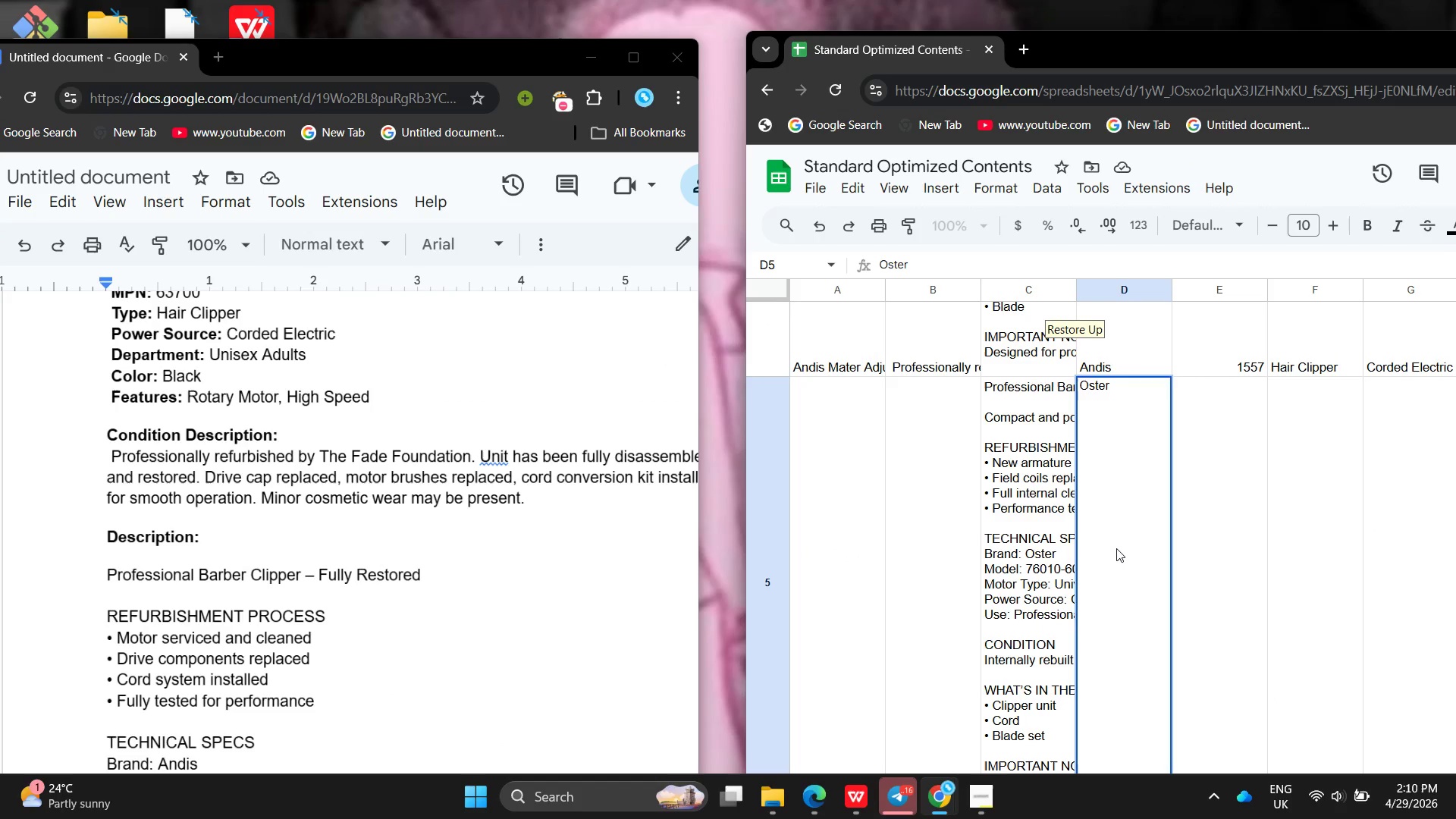 
left_click([1065, 513])
 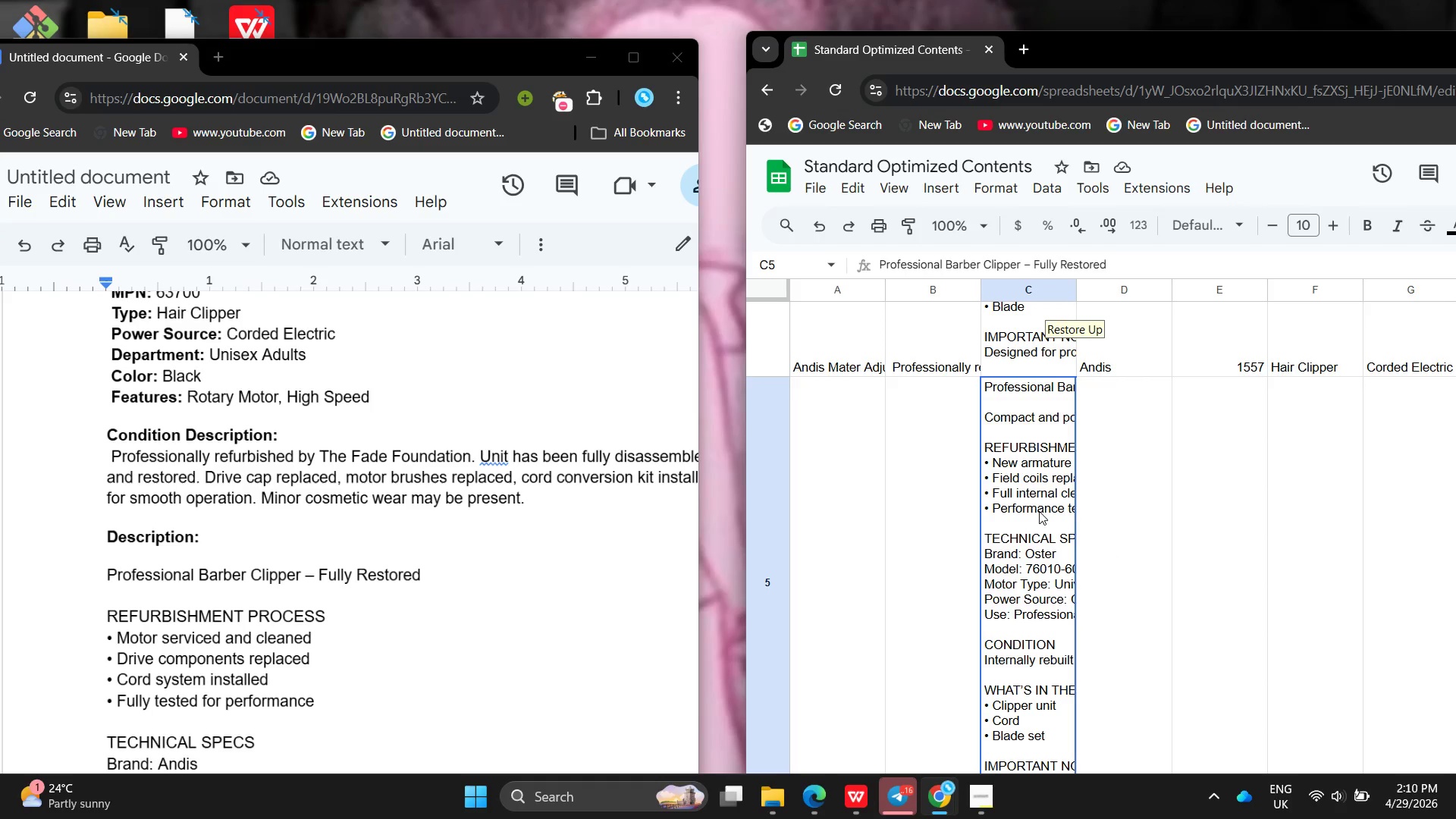 
left_click([1039, 511])
 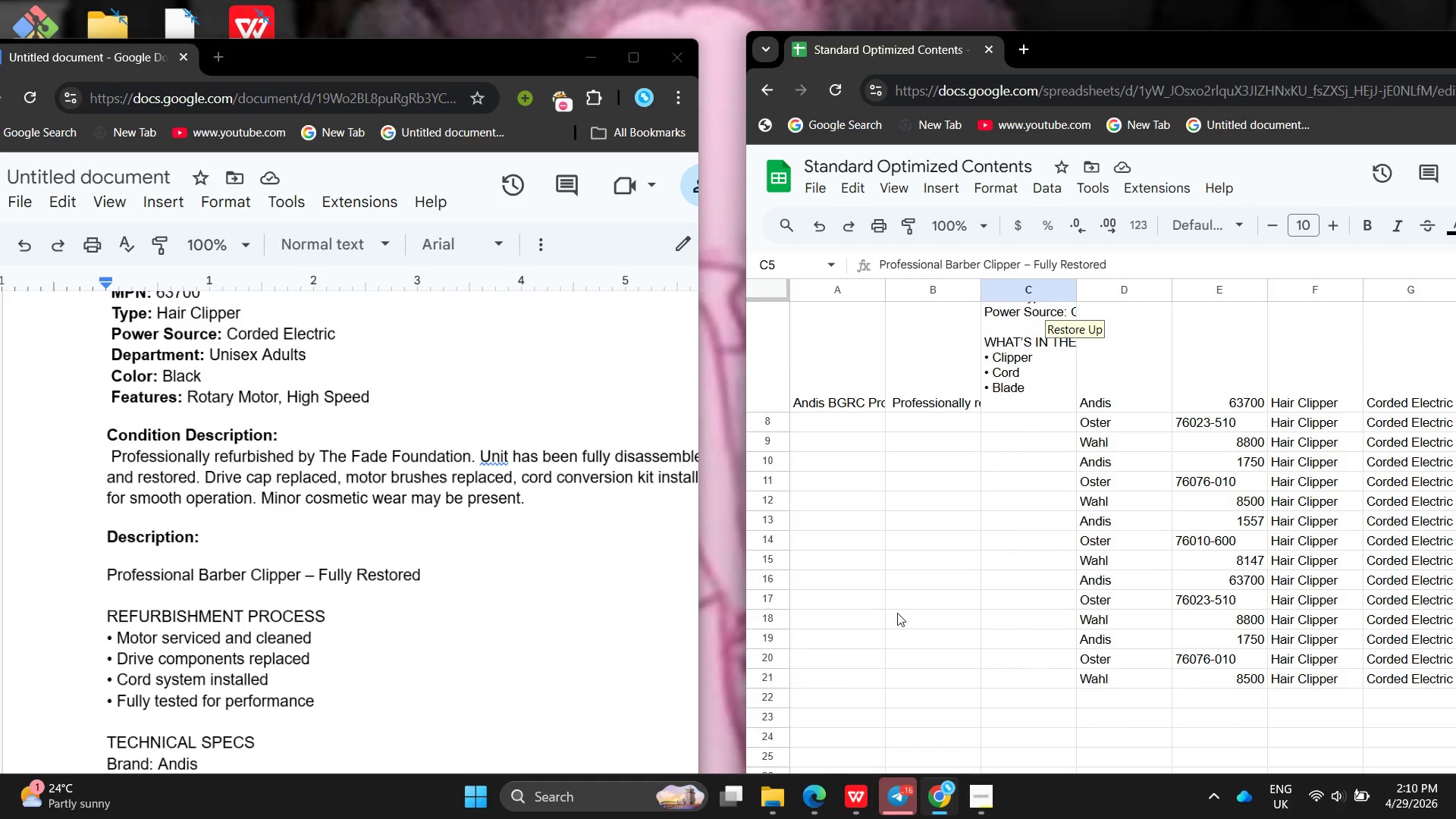 
left_click([1037, 394])
 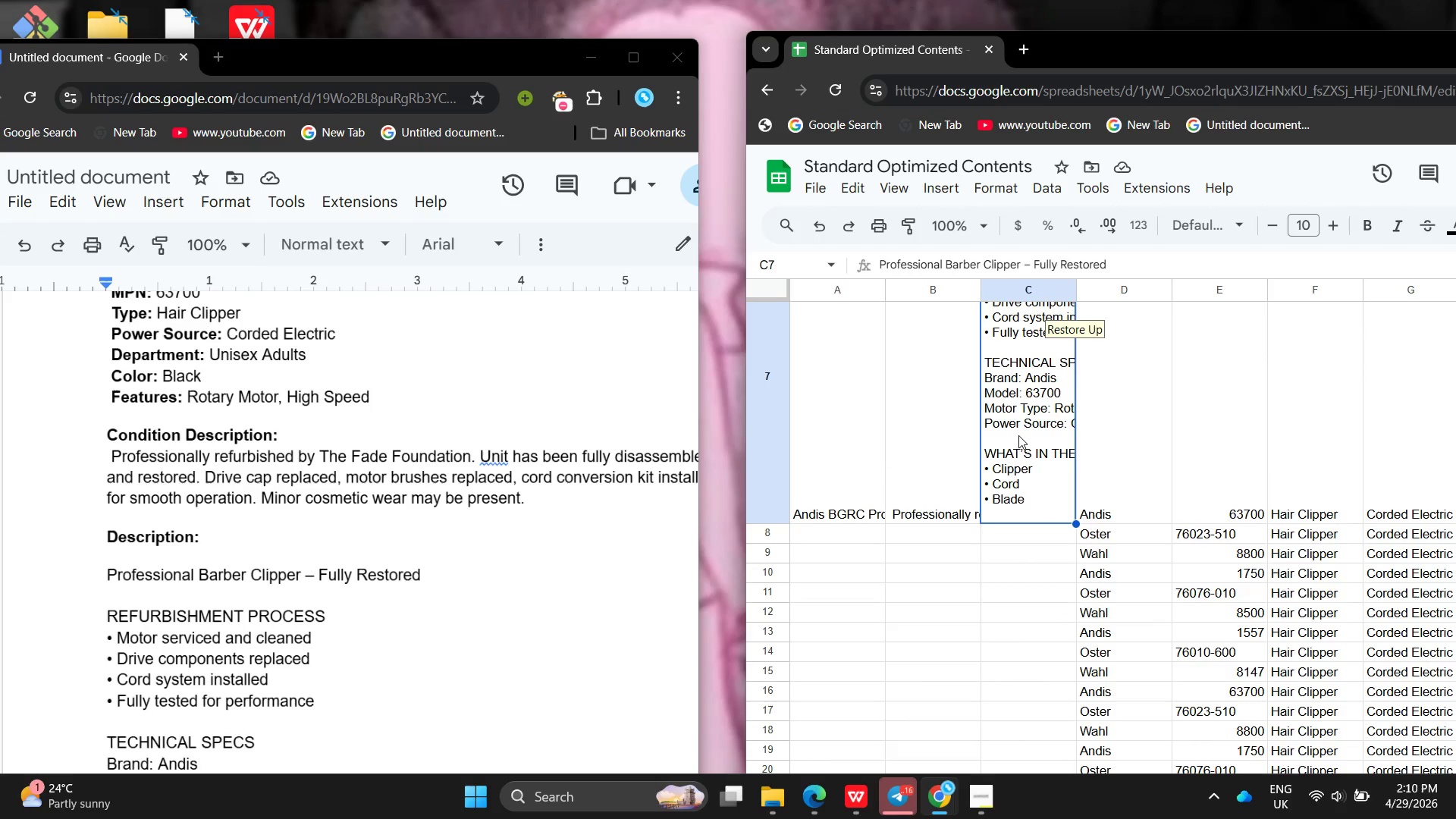 
left_click([1134, 447])
 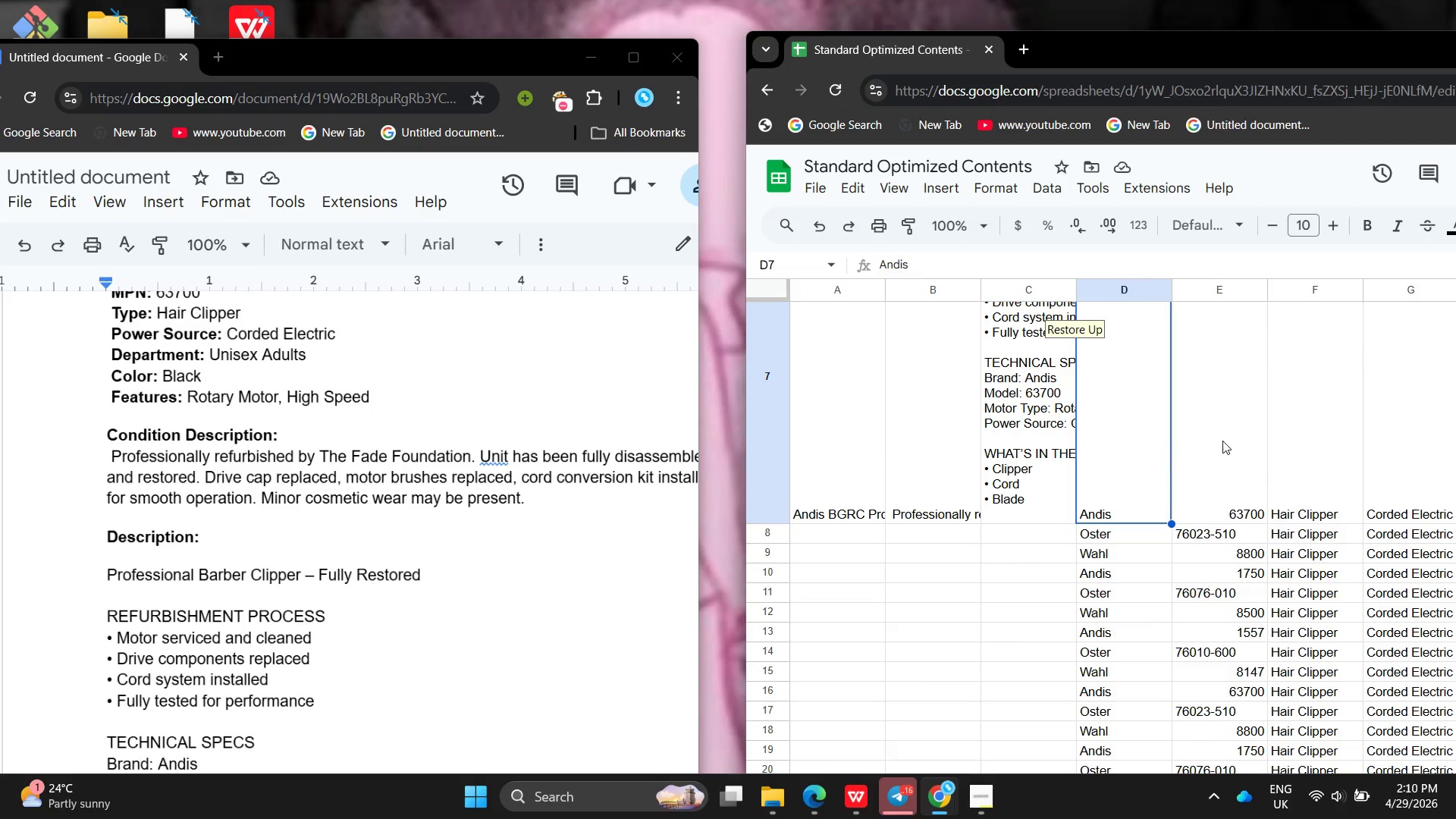 
left_click([1222, 441])
 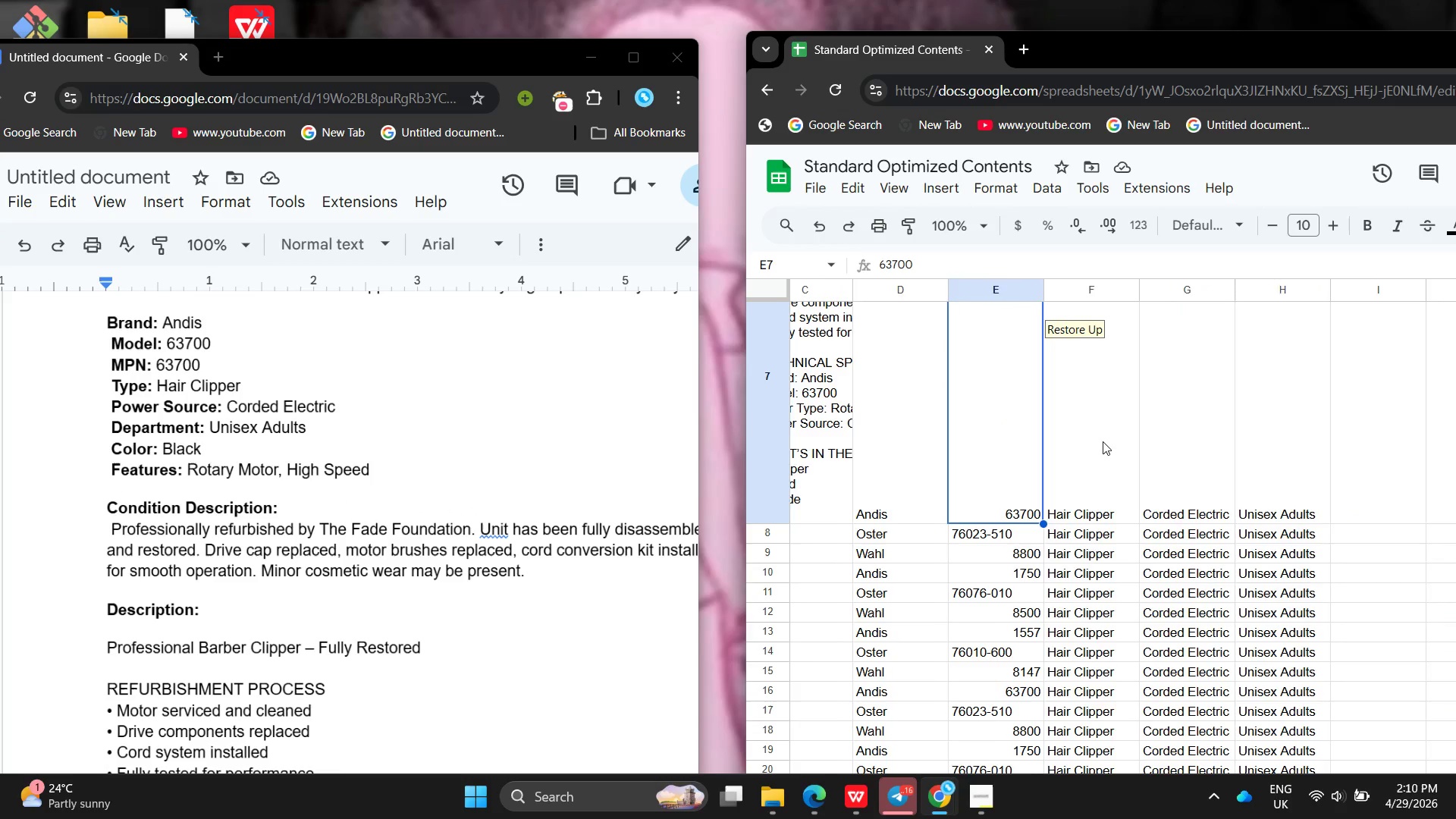 
wait(5.42)
 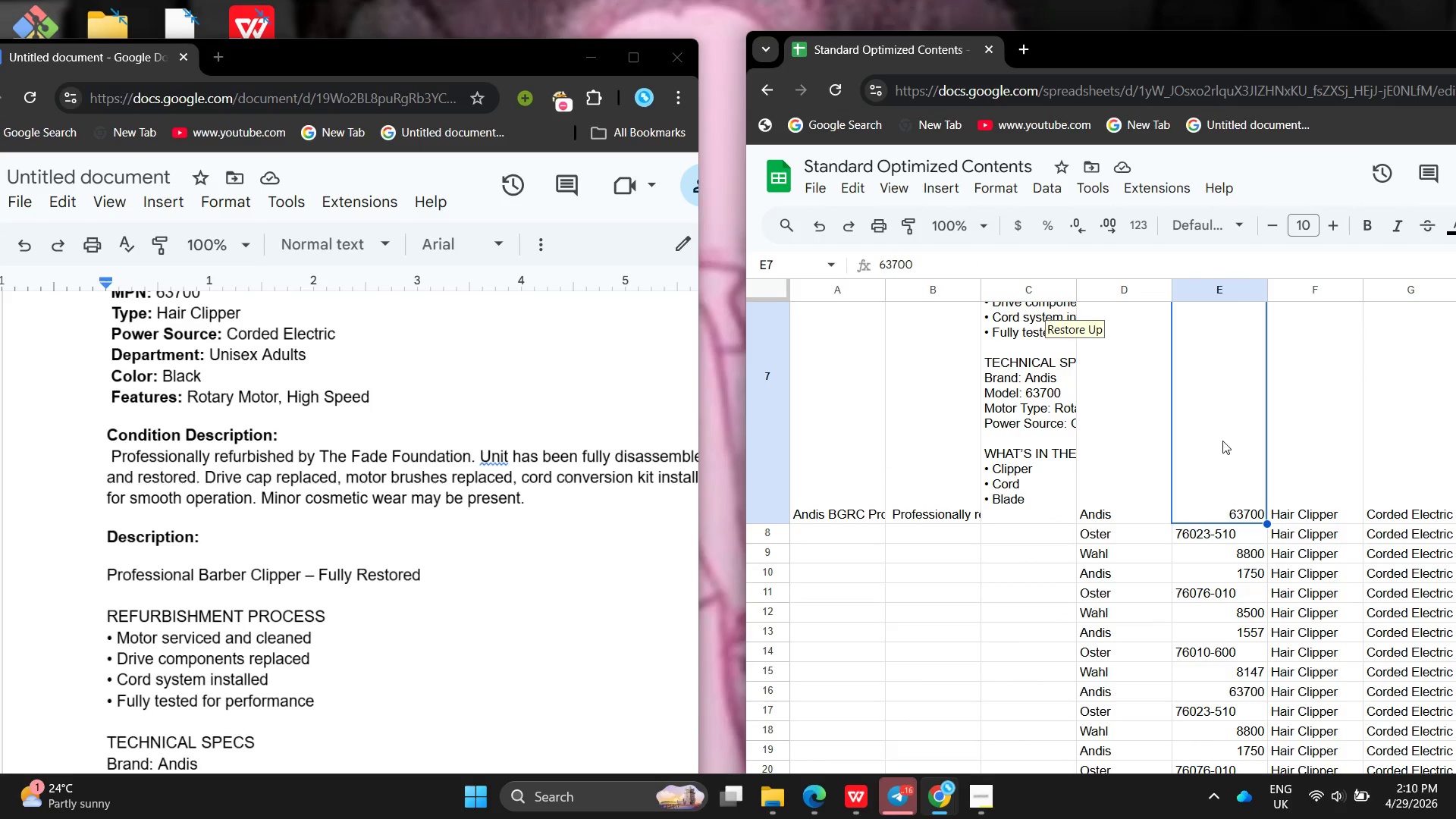 
left_click([1245, 430])
 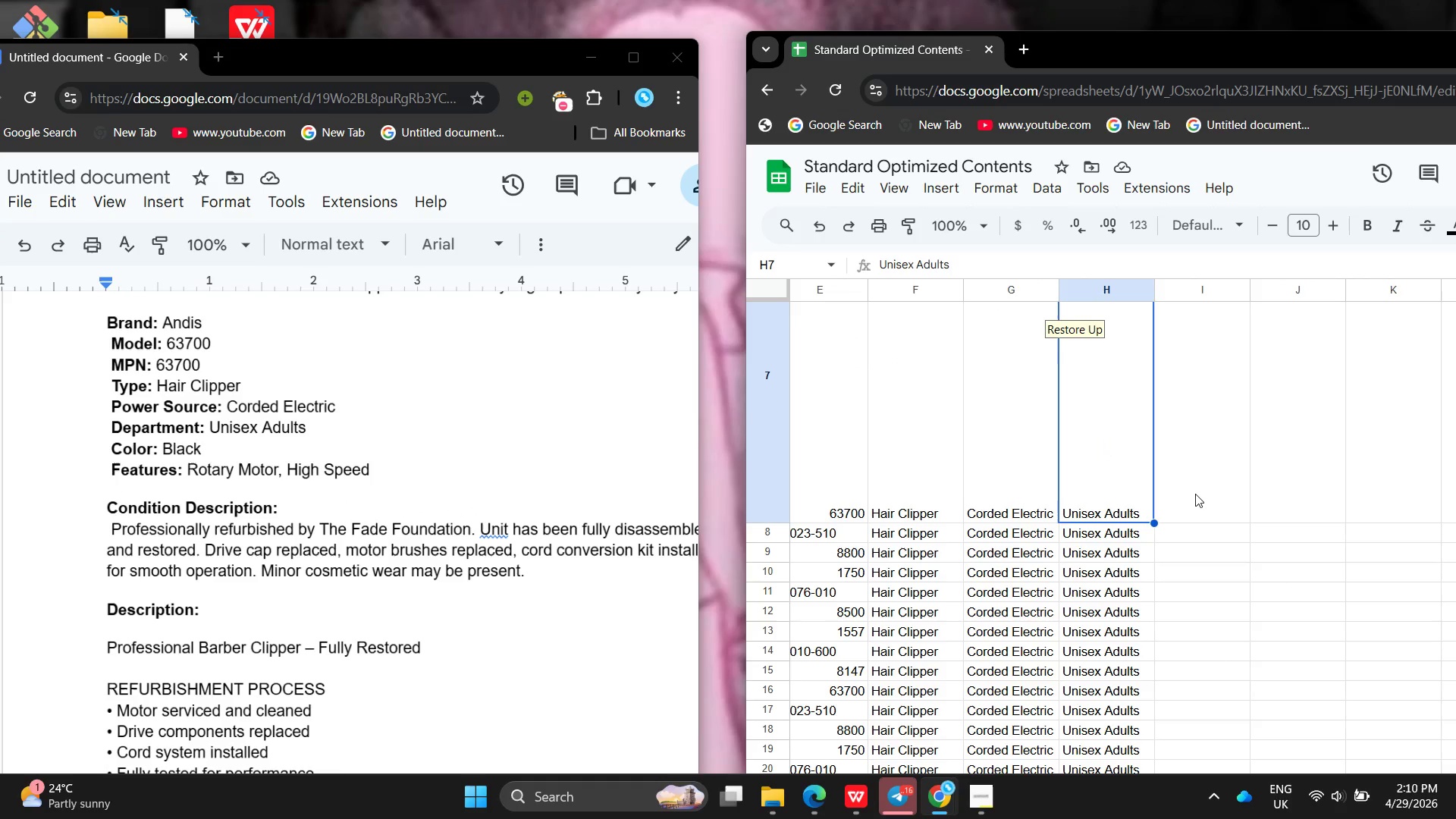 
double_click([1195, 494])
 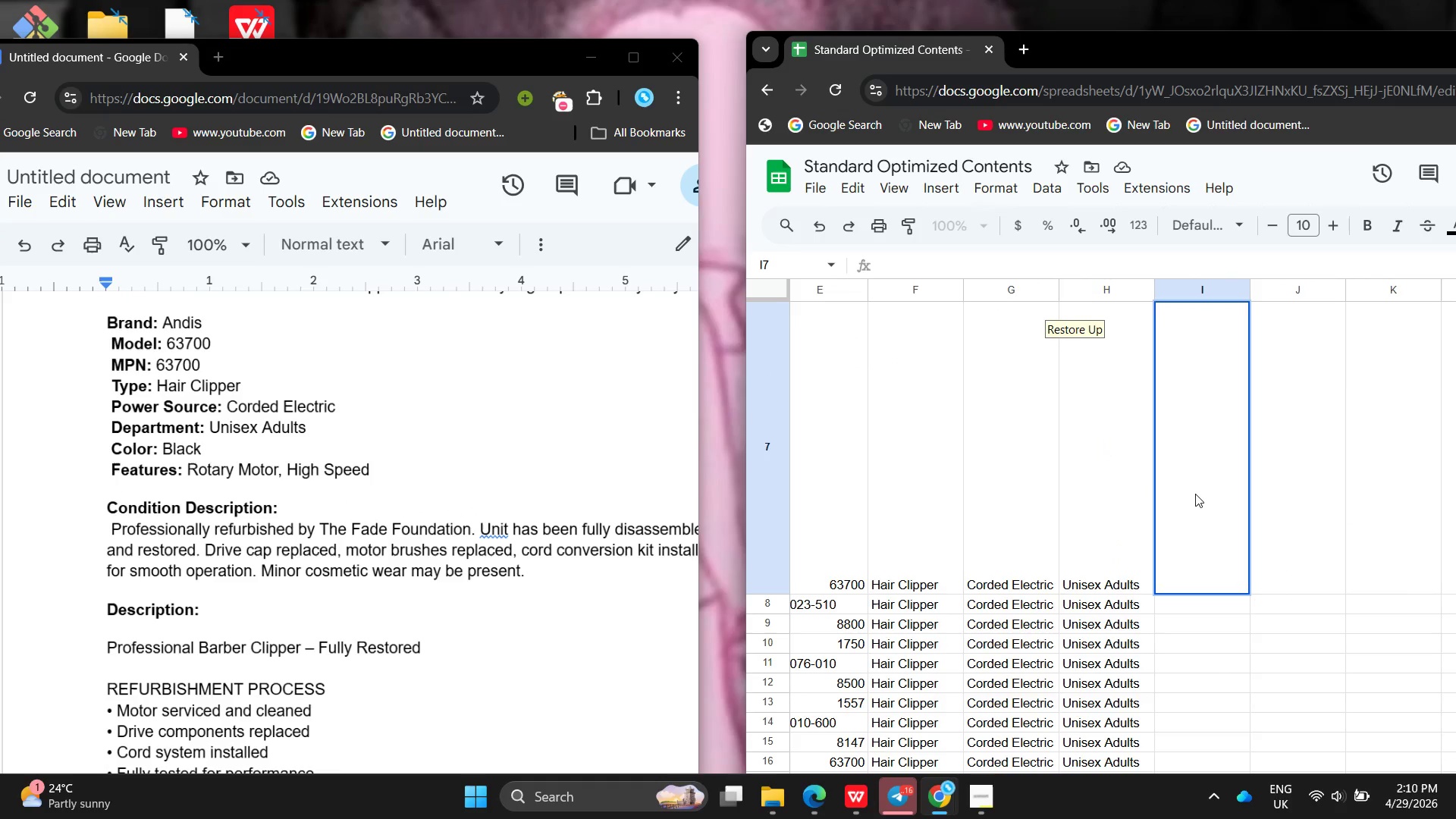 
type(Black)
 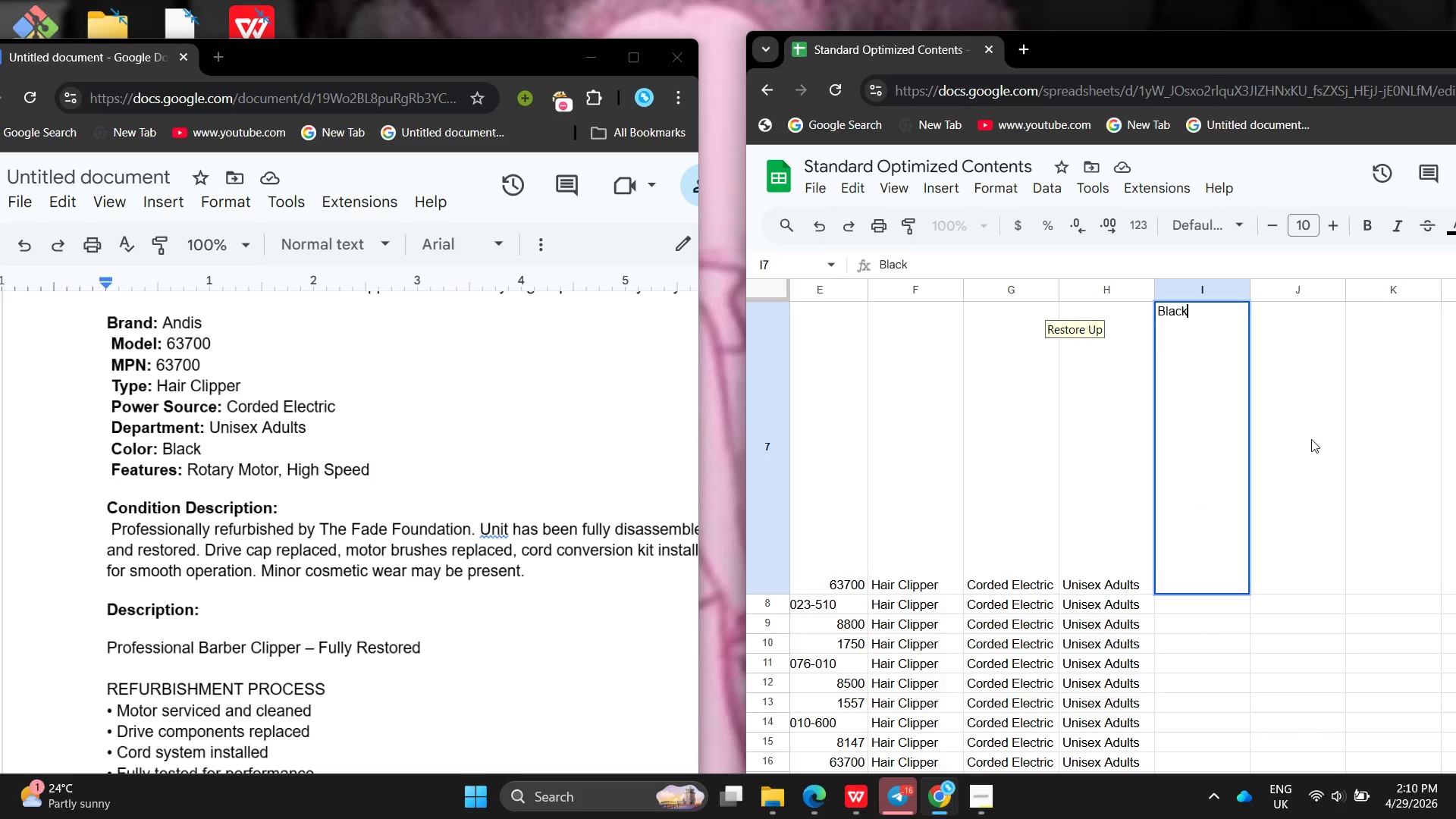 
double_click([1311, 439])
 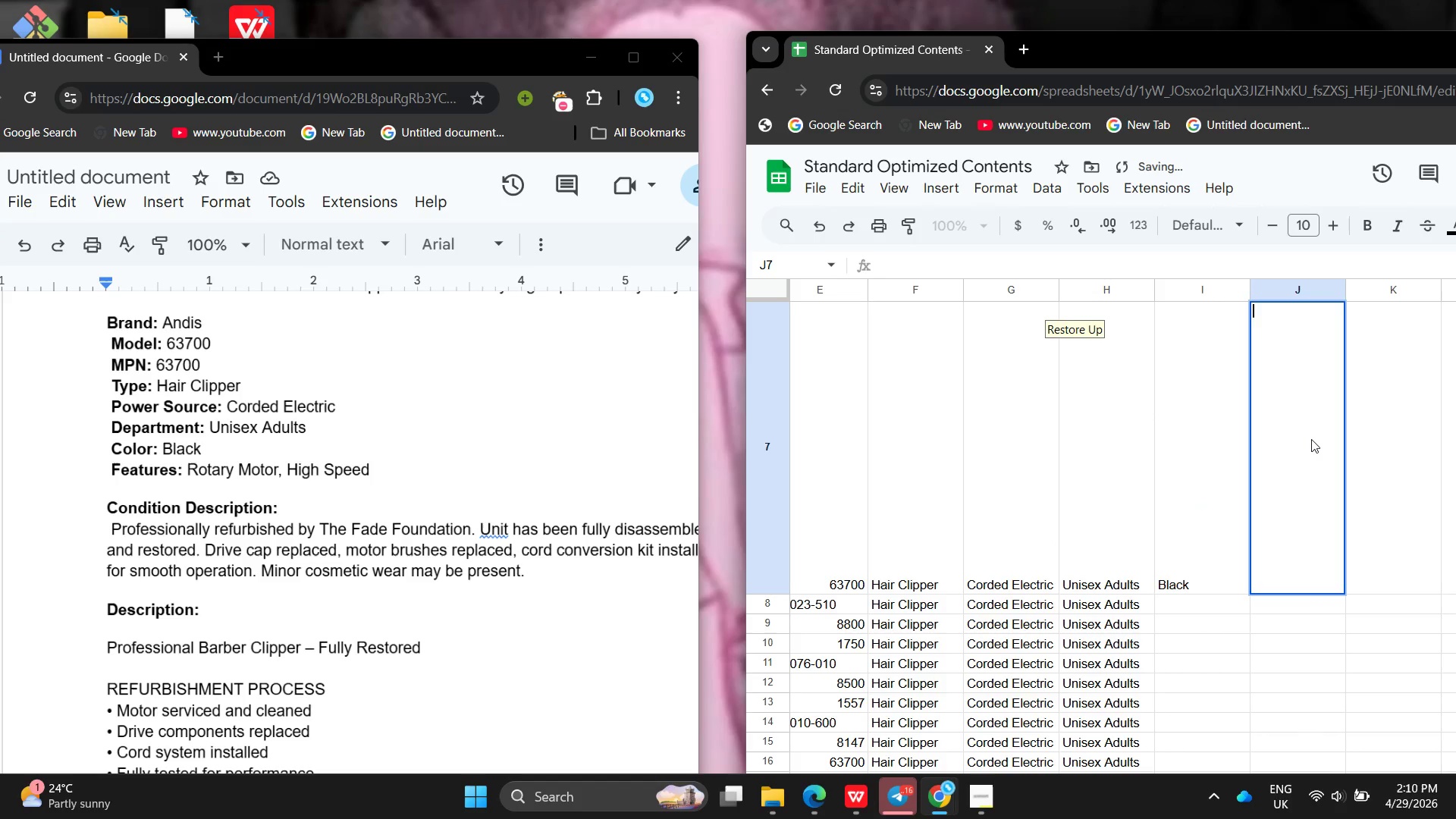 
type(Rotary Motor , High Speed)
 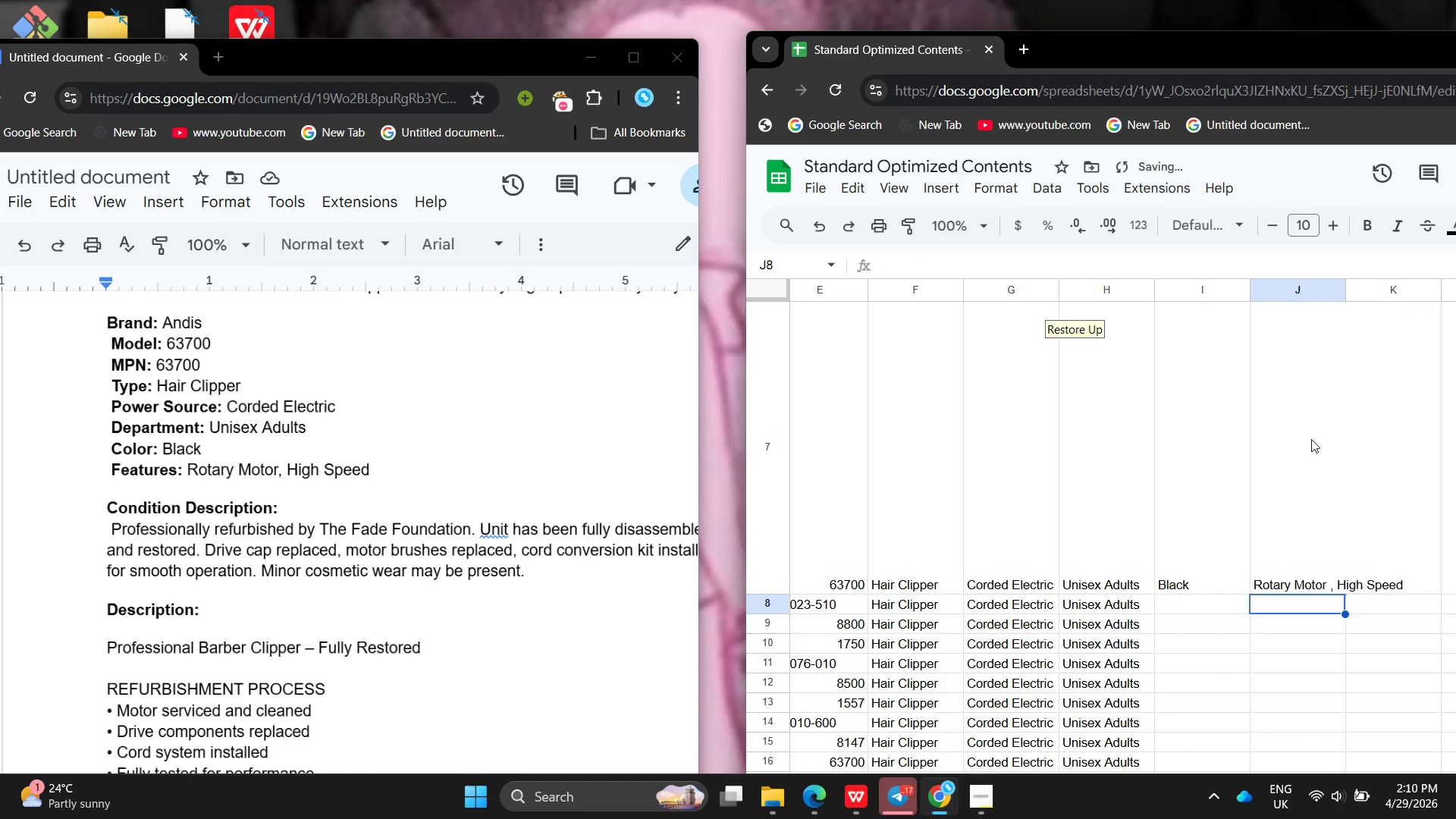 
key(Enter)
 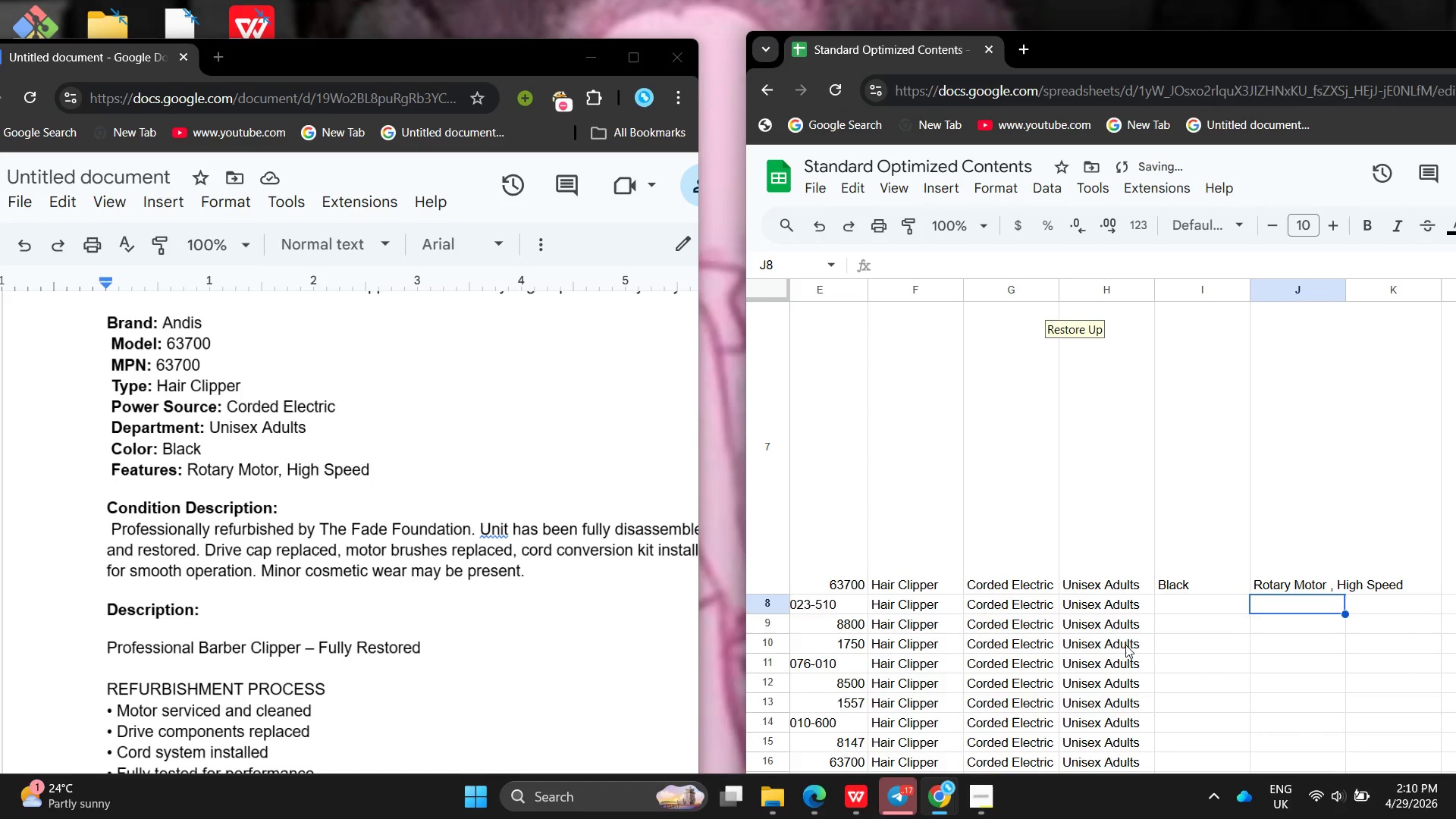 
left_click([990, 790])